 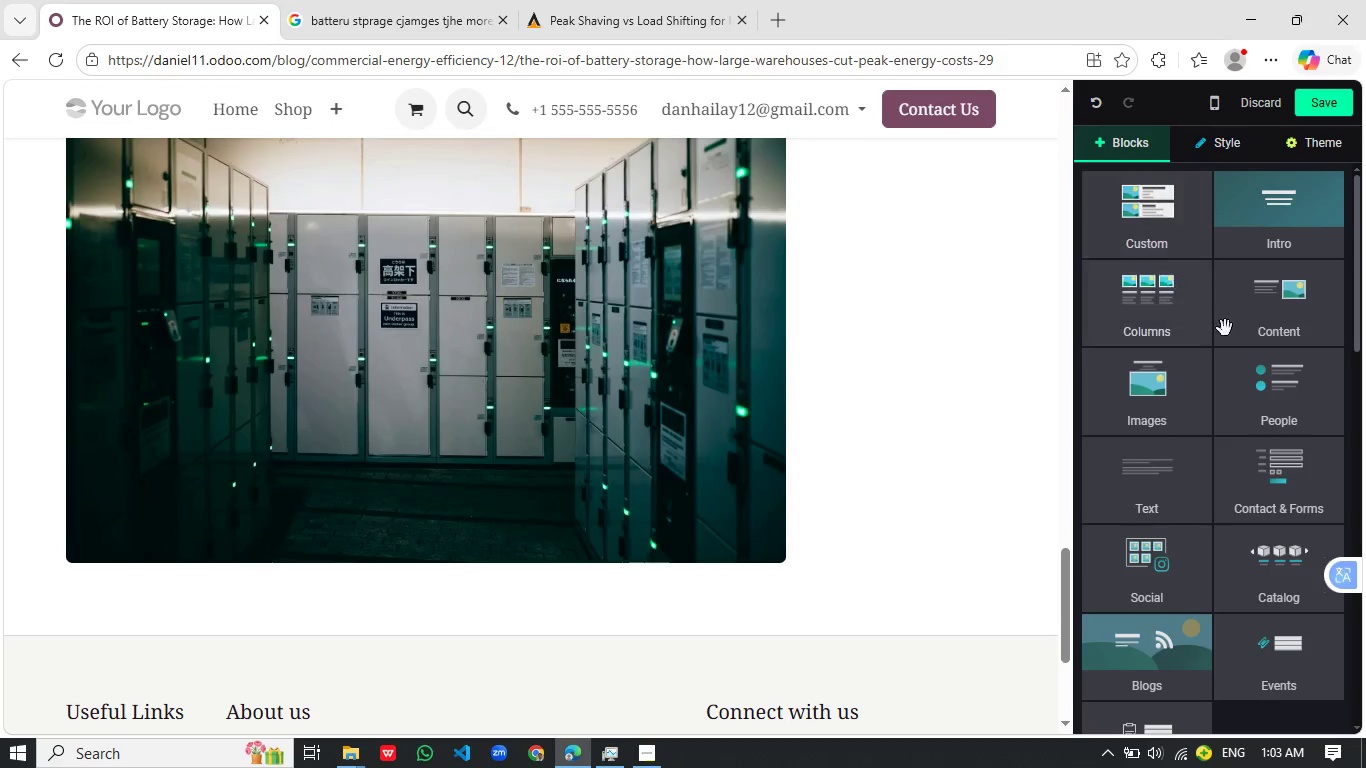 
left_click([1140, 483])
 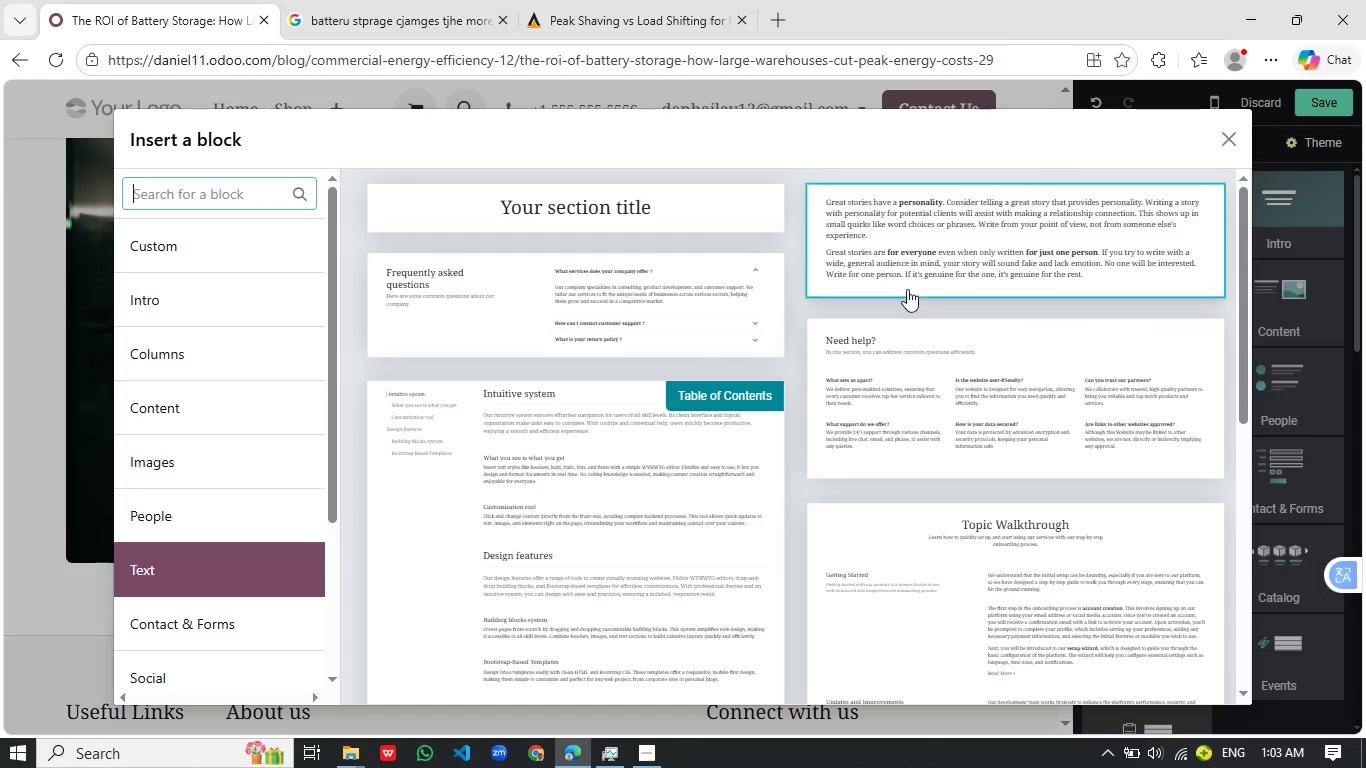 
left_click([927, 269])
 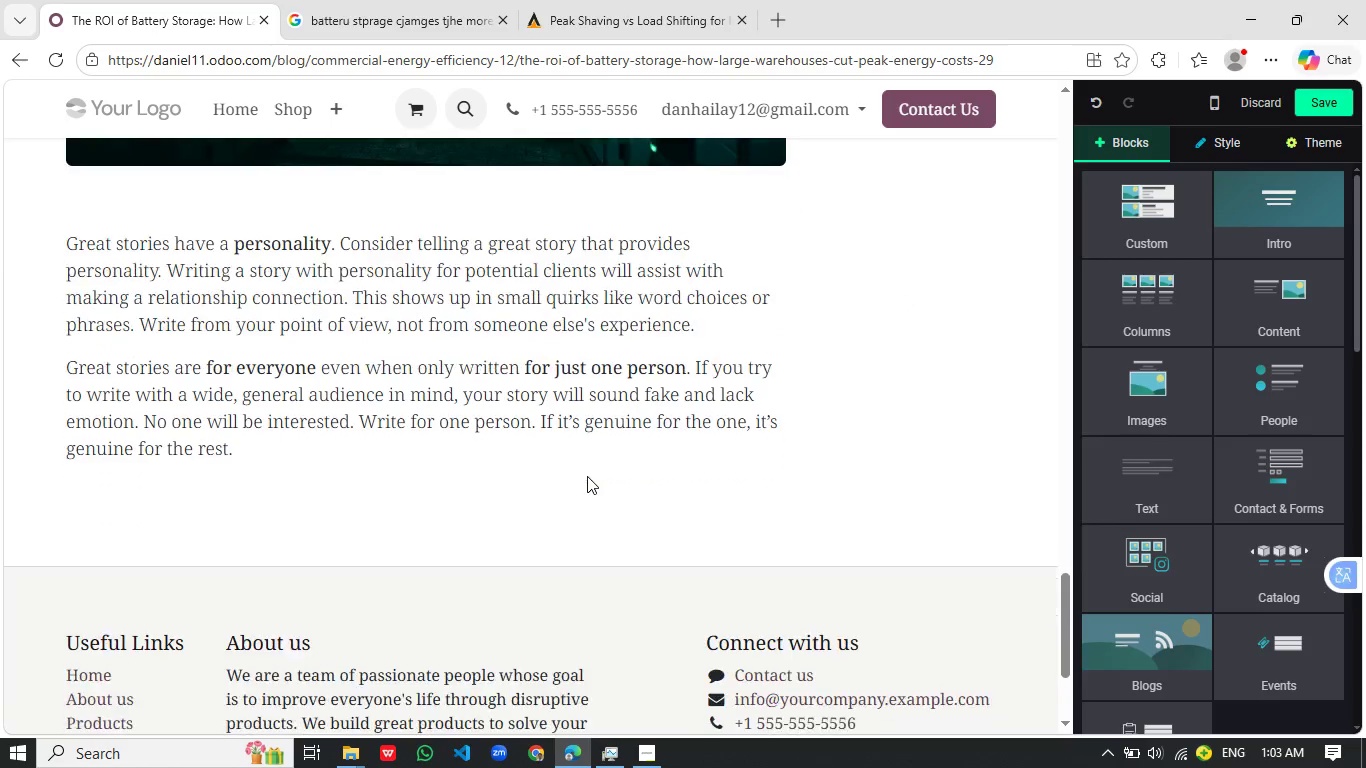 
left_click_drag(start_coordinate=[295, 442], to_coordinate=[15, 227])
 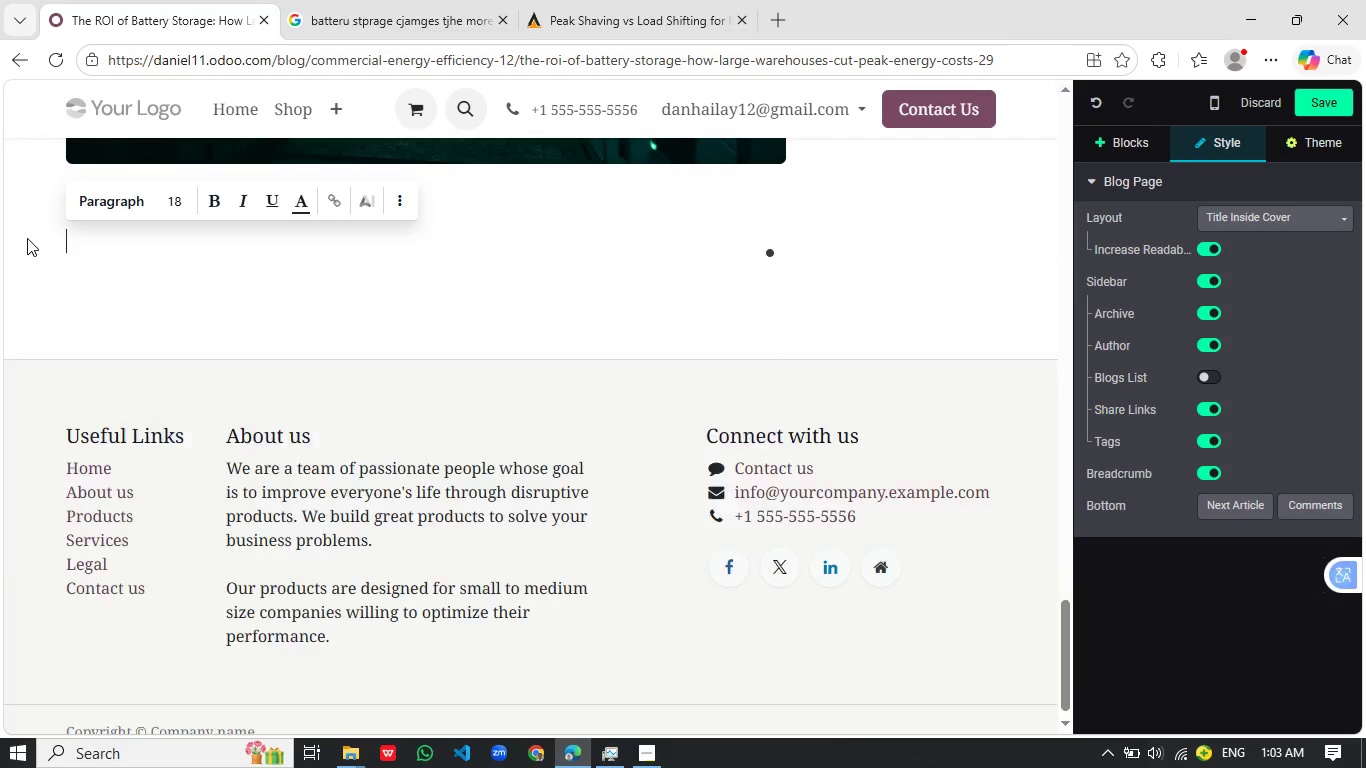 
scroll: coordinate [587, 476], scroll_direction: down, amount: 1.0
 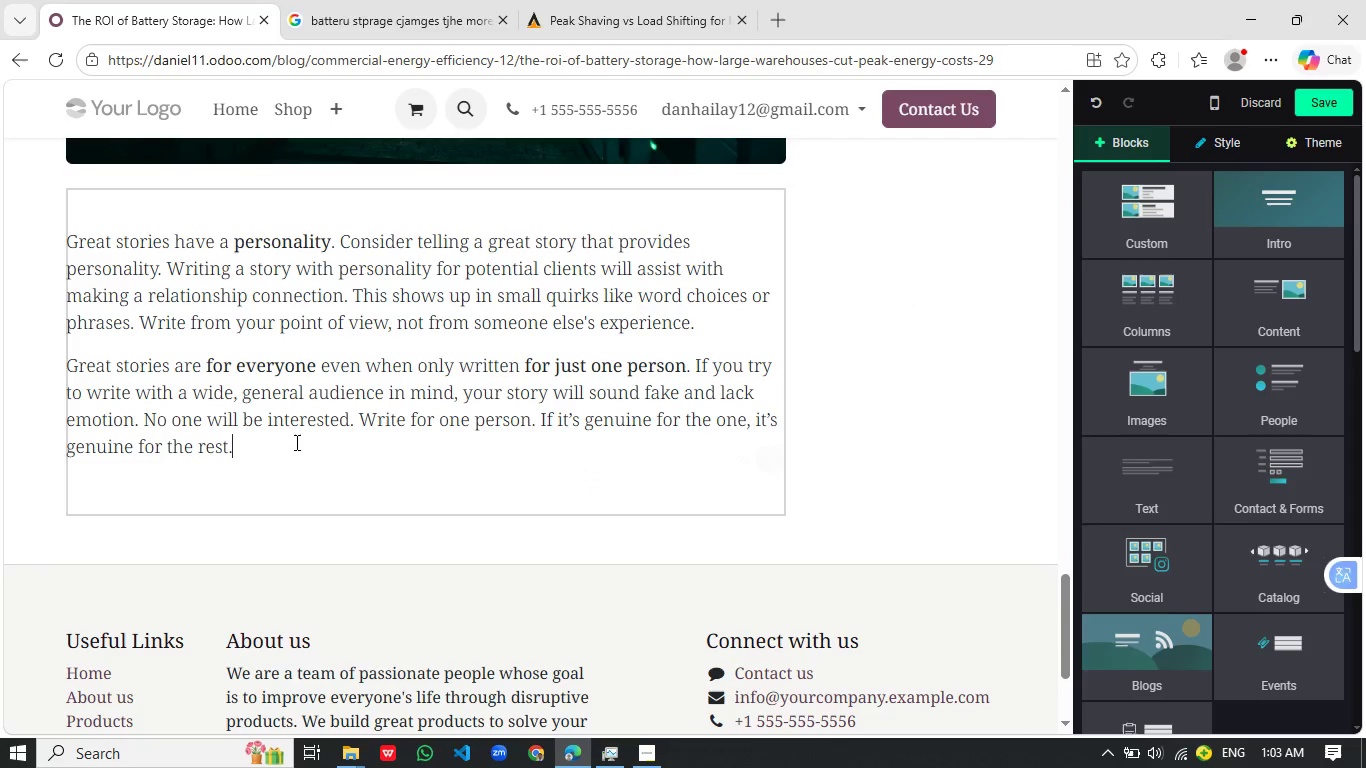 
key(Backspace)
 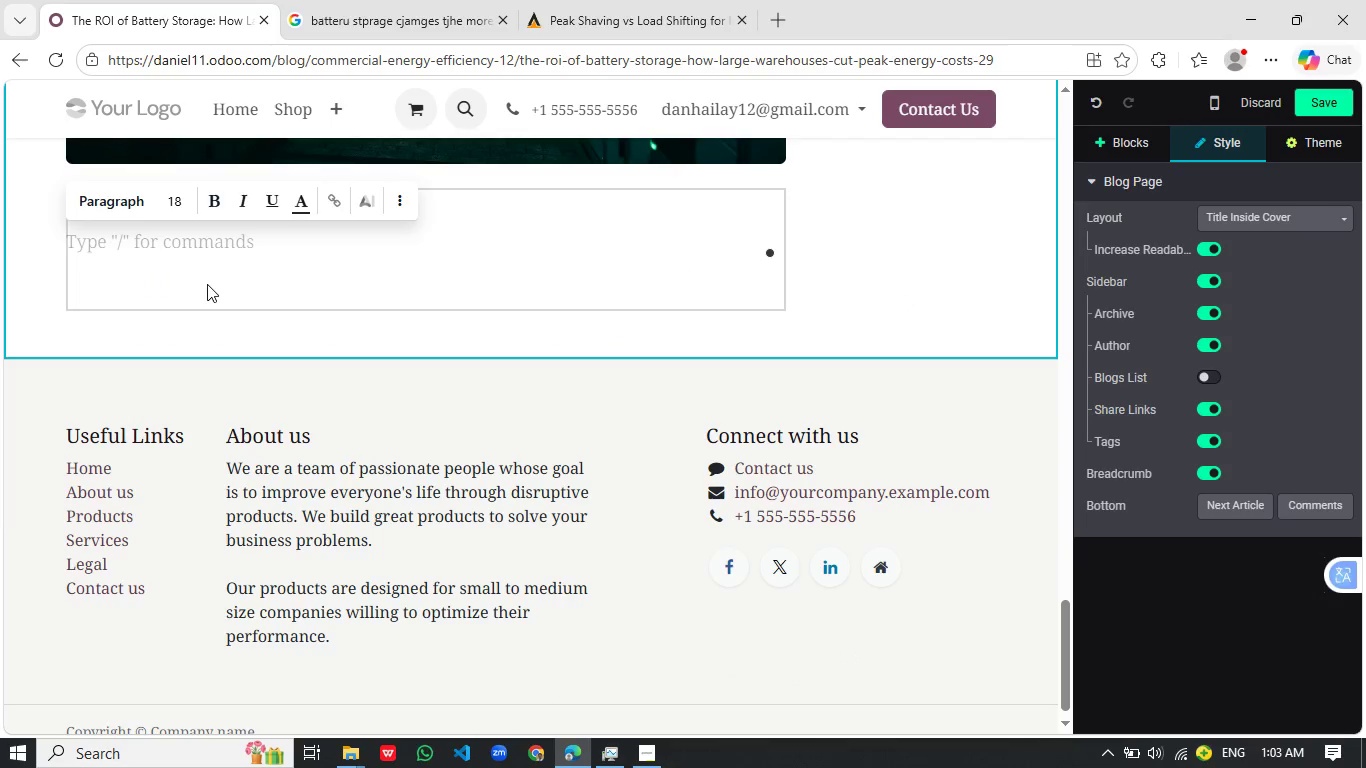 
type(/table)
 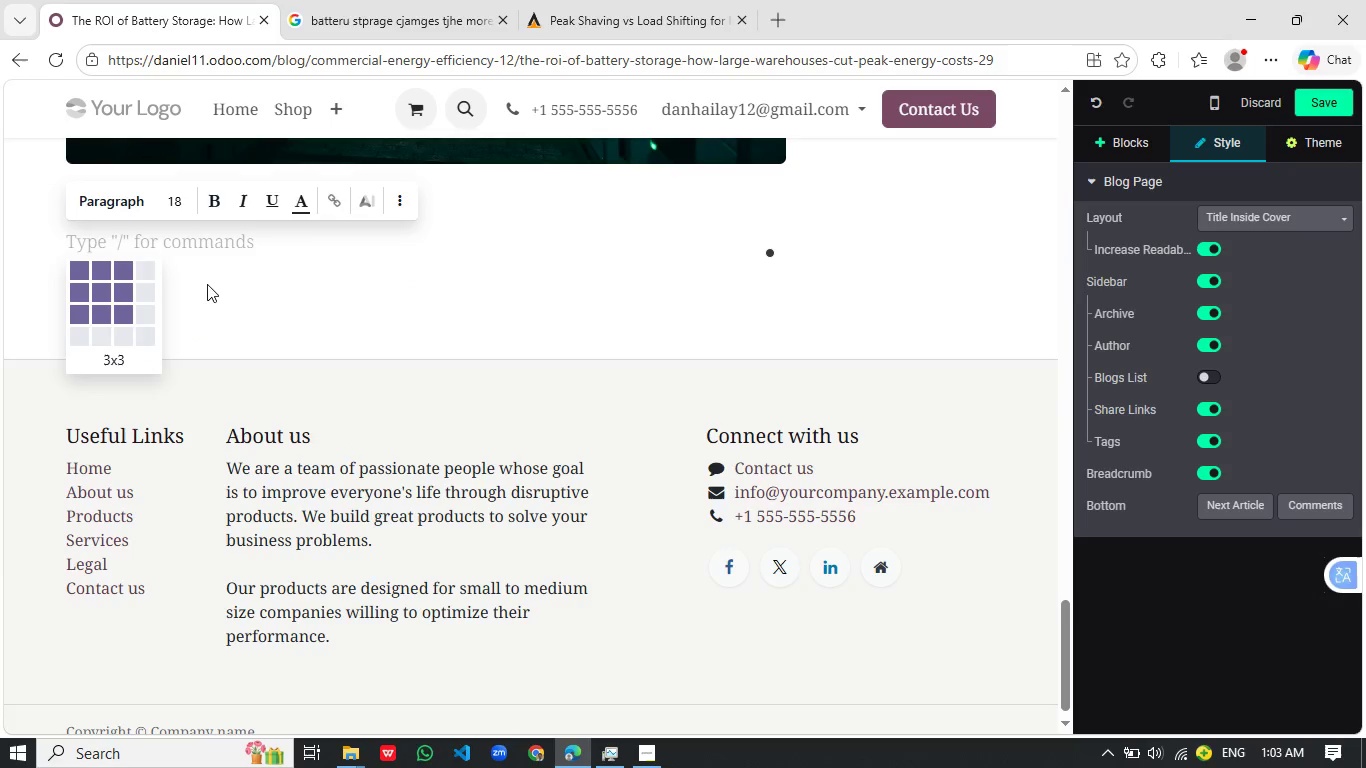 
key(Enter)
 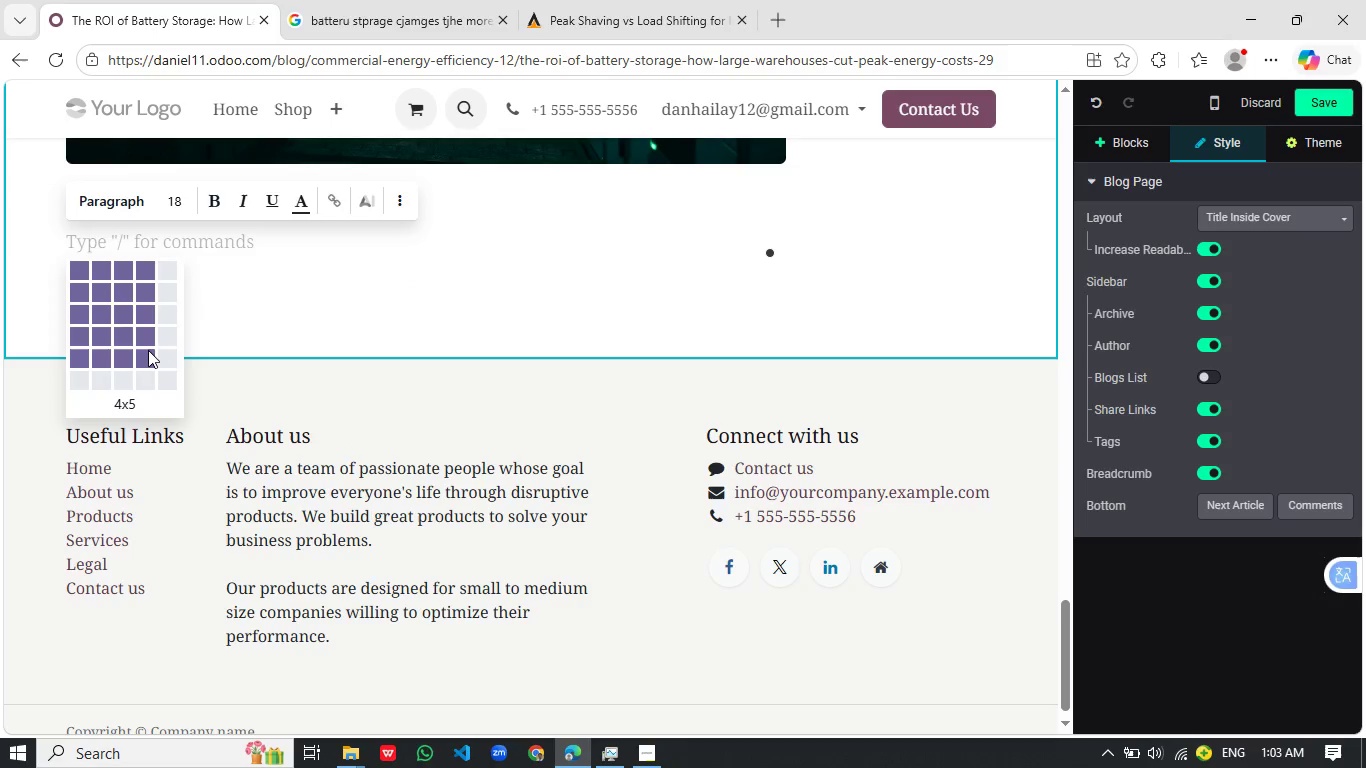 
wait(13.33)
 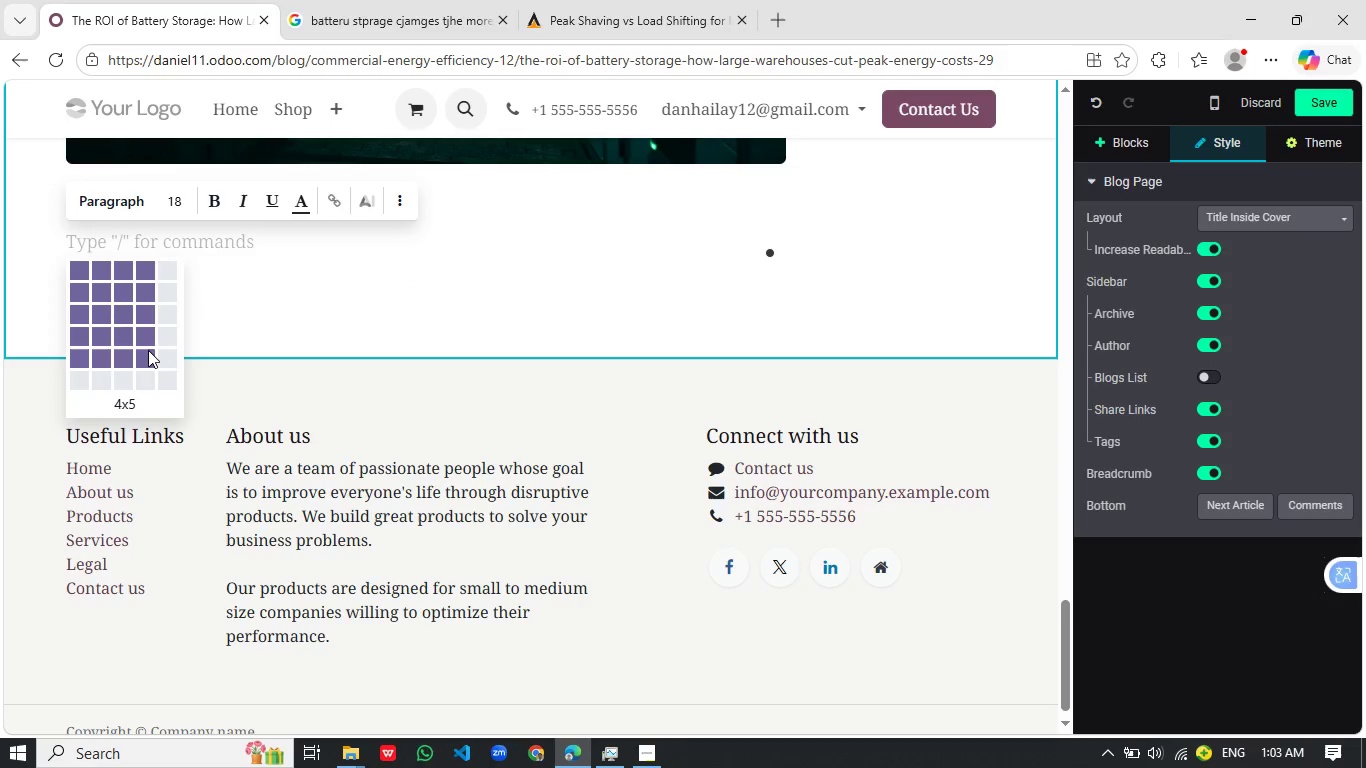 
left_click([145, 367])
 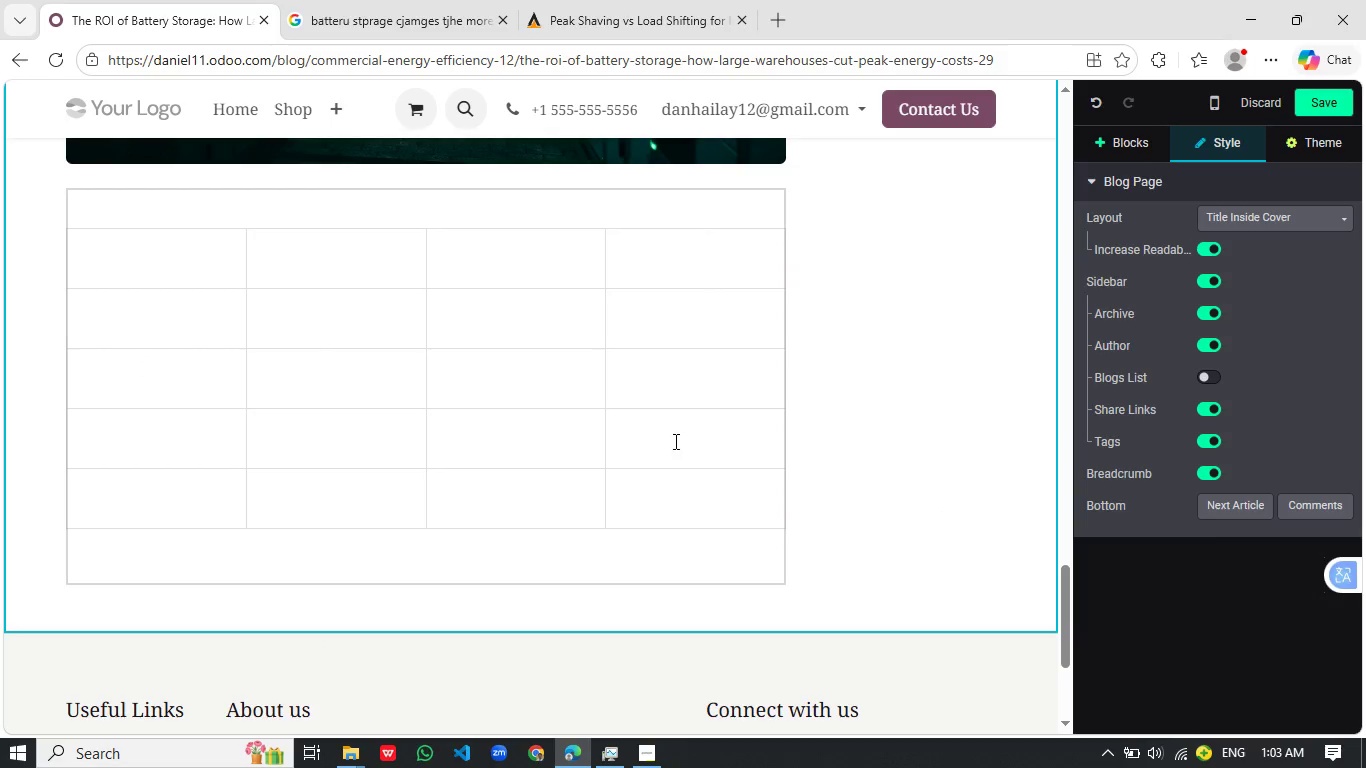 
scroll: coordinate [674, 441], scroll_direction: up, amount: 1.0
 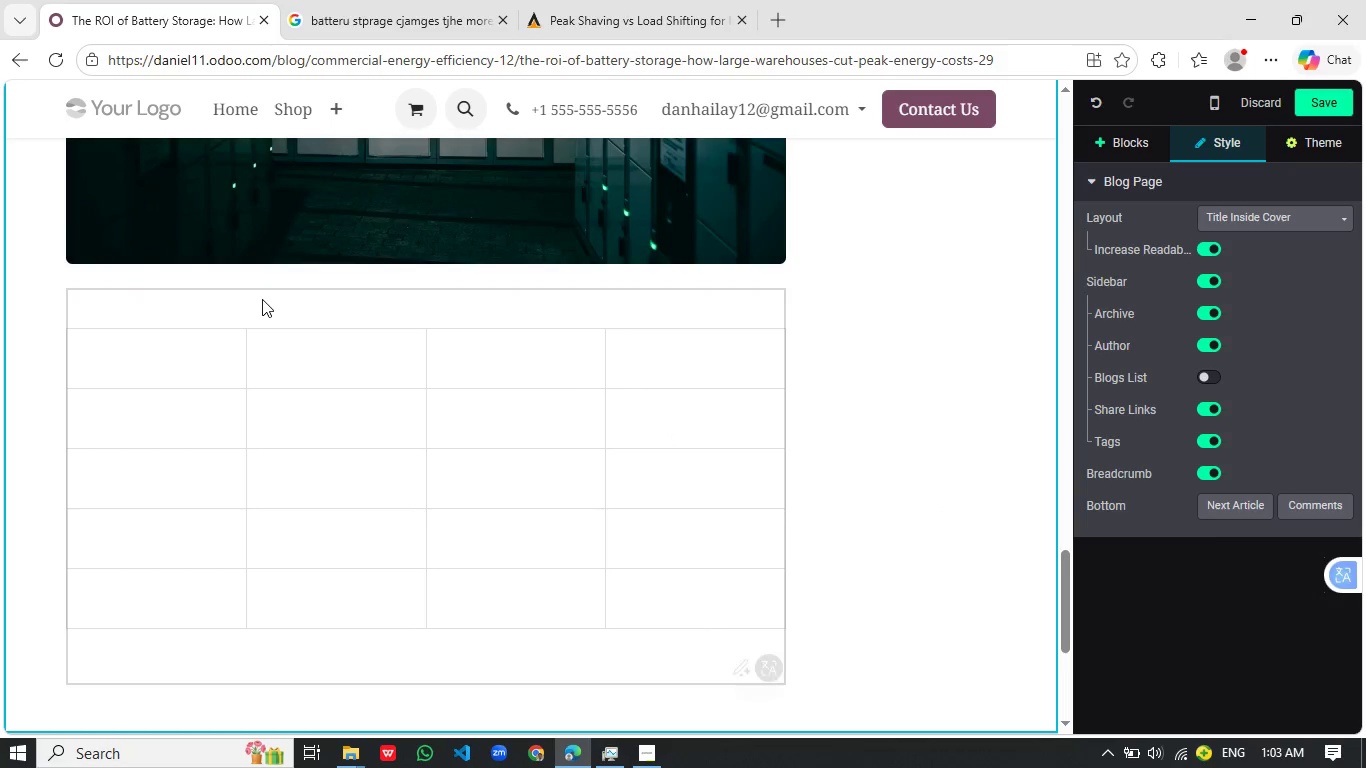 
left_click_drag(start_coordinate=[306, 311], to_coordinate=[358, 266])
 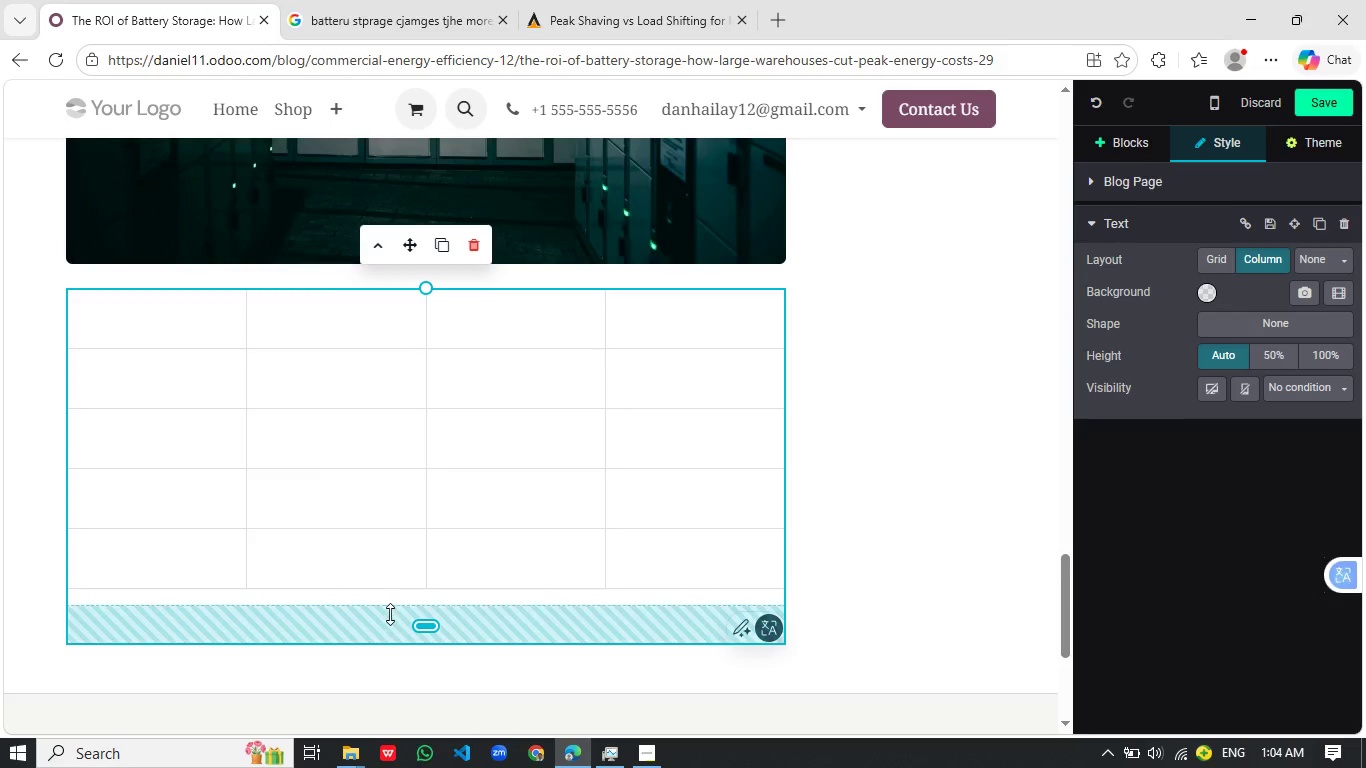 
left_click_drag(start_coordinate=[389, 614], to_coordinate=[435, 542])
 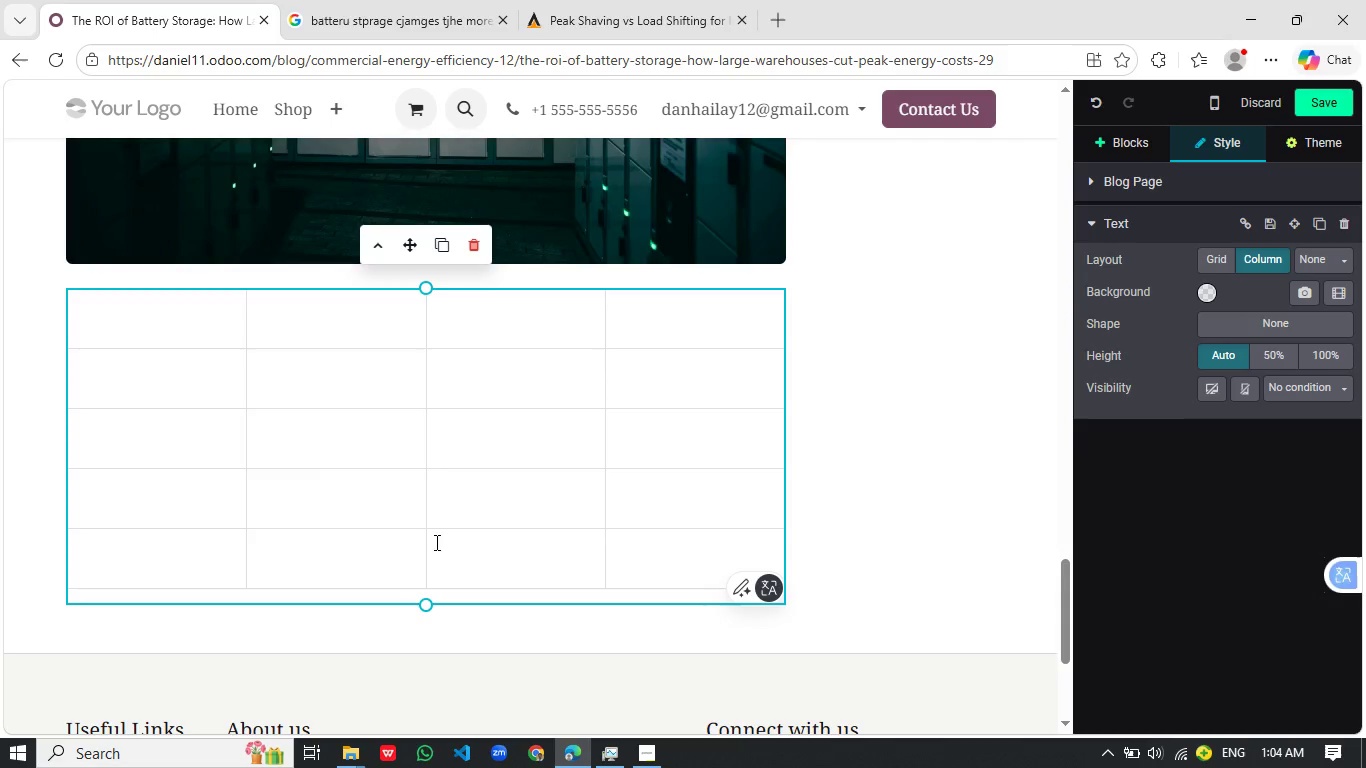 
wait(10.02)
 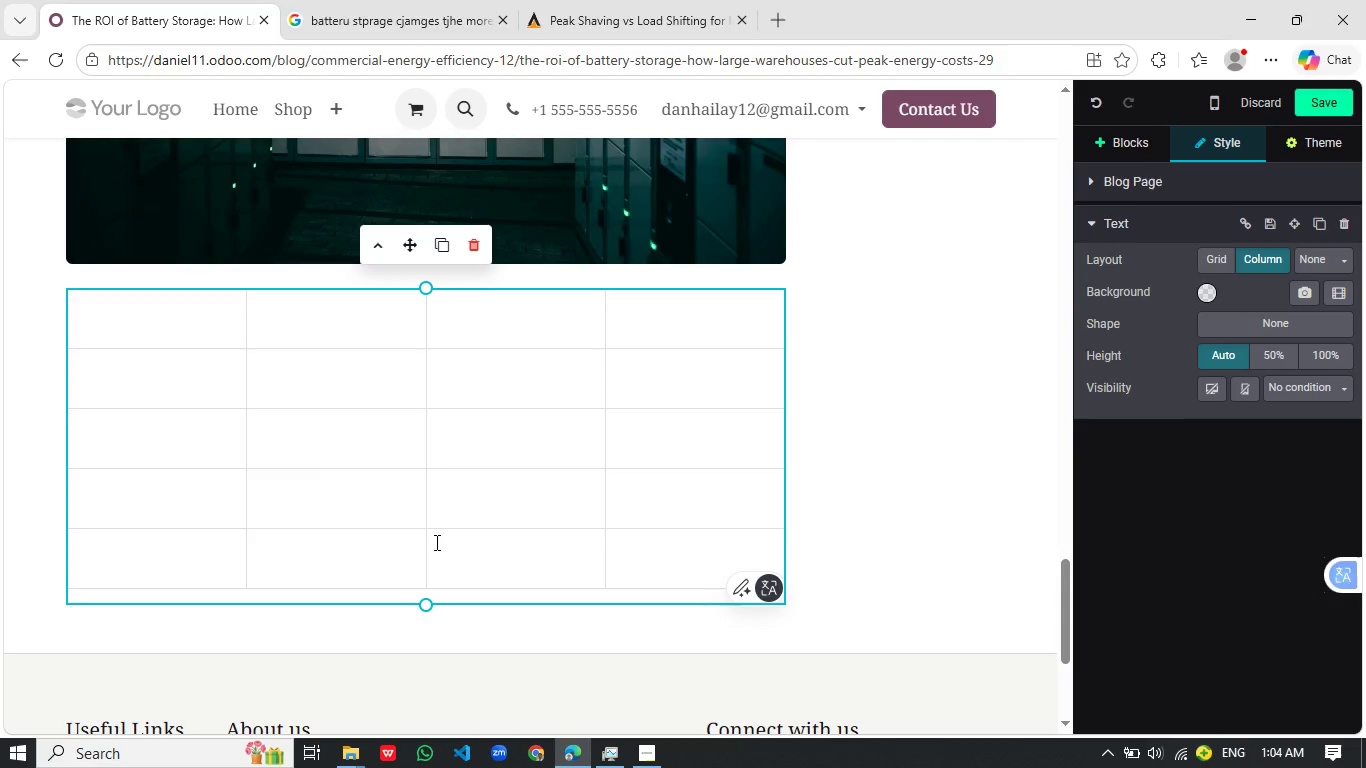 
left_click([353, 763])
 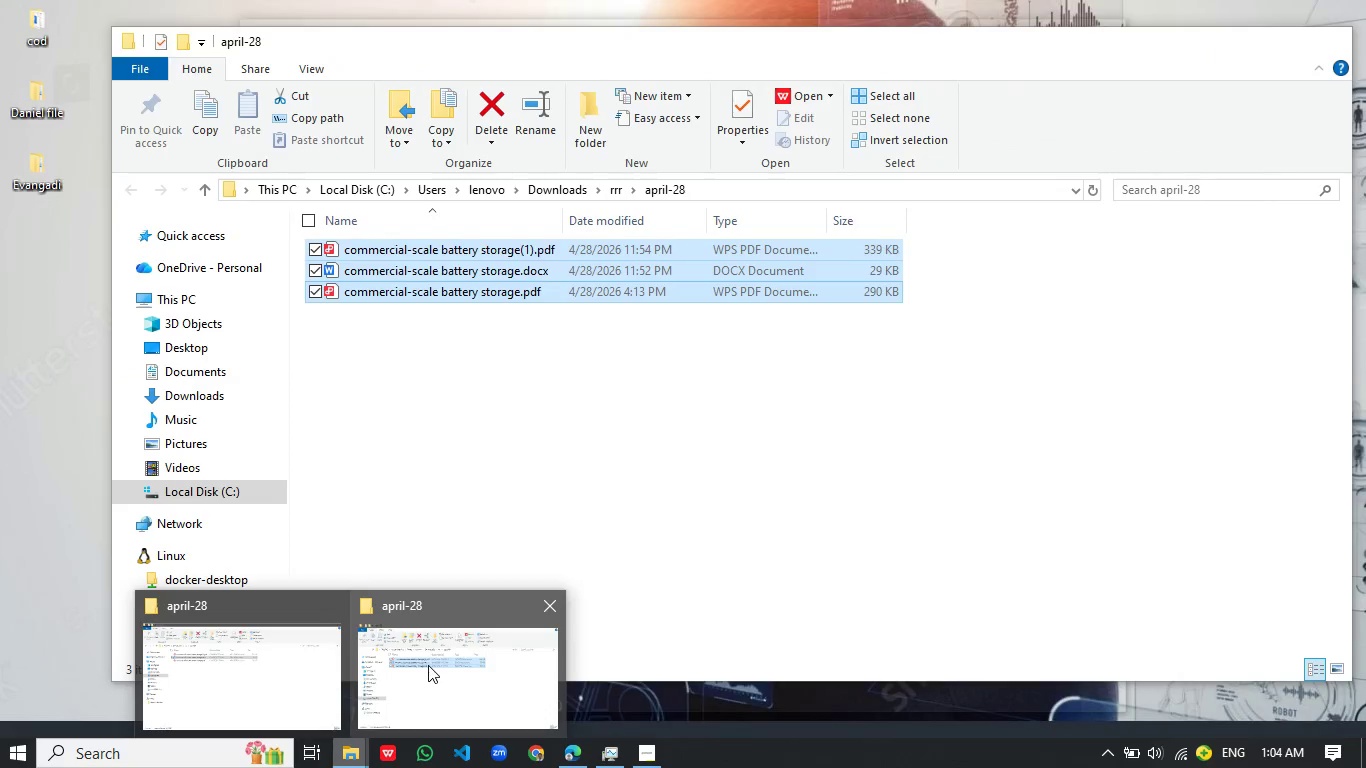 
left_click([428, 665])
 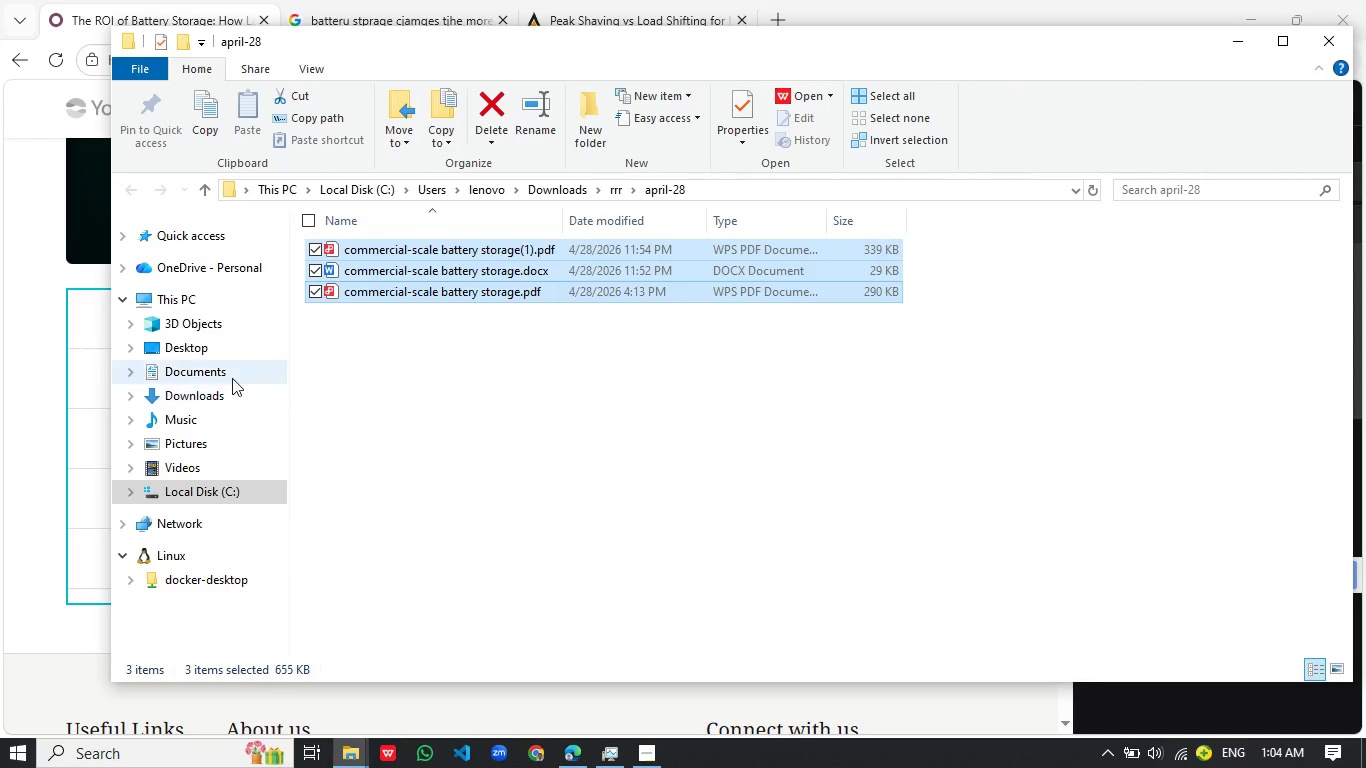 
left_click([229, 377])
 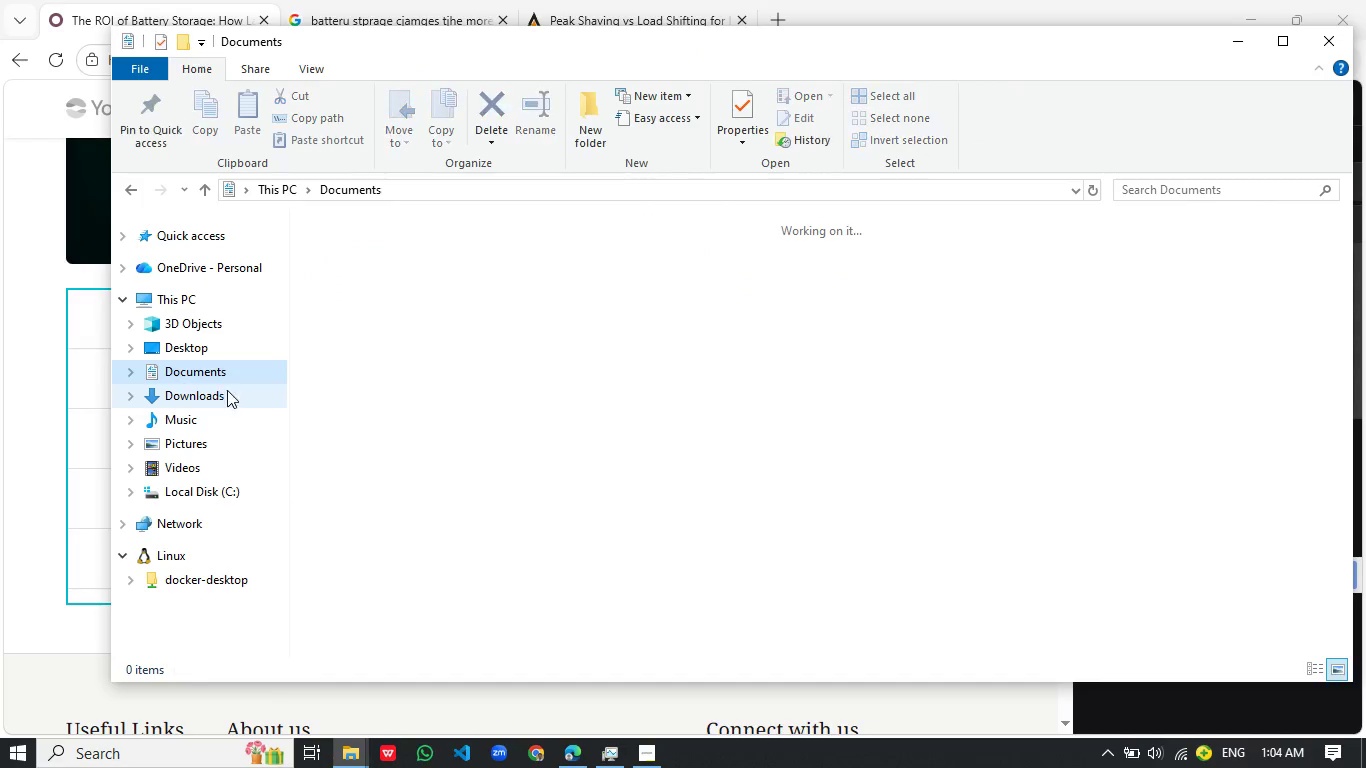 
left_click([227, 390])
 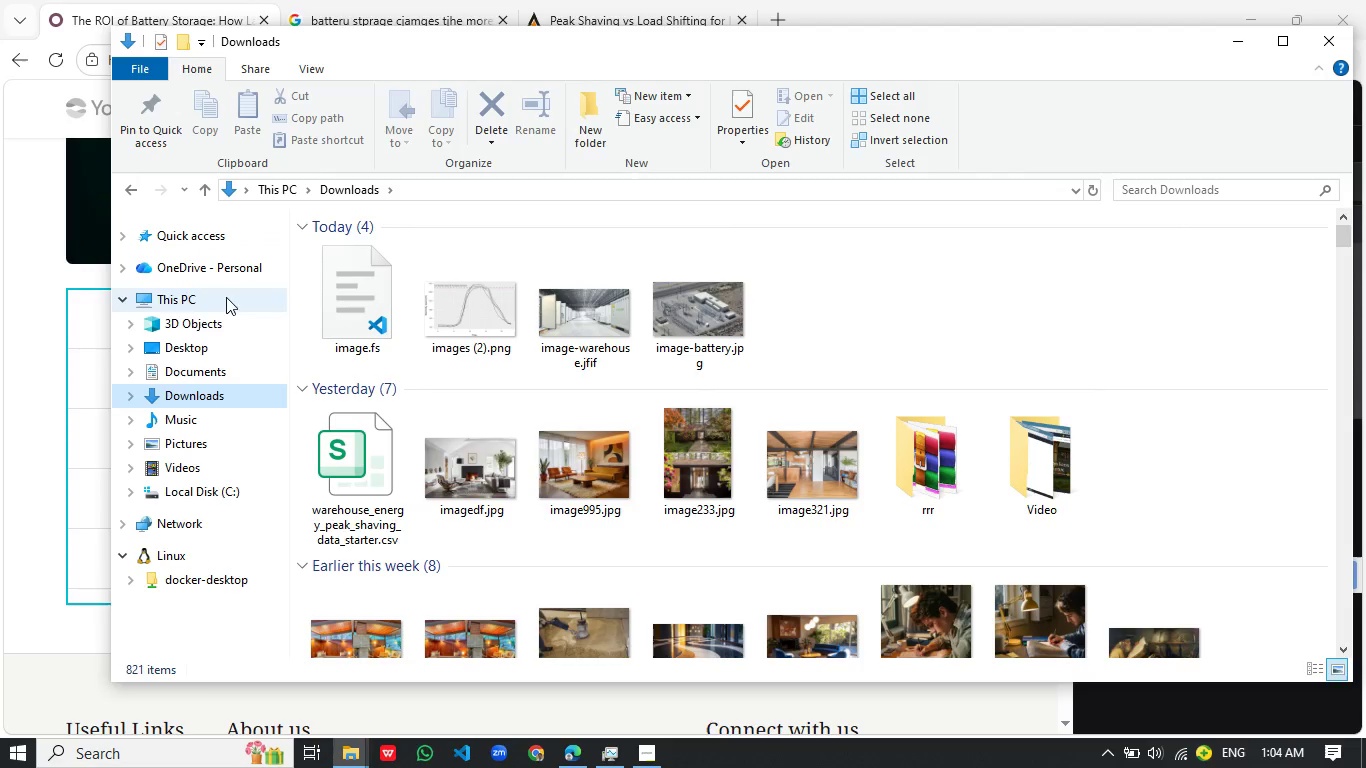 
wait(6.48)
 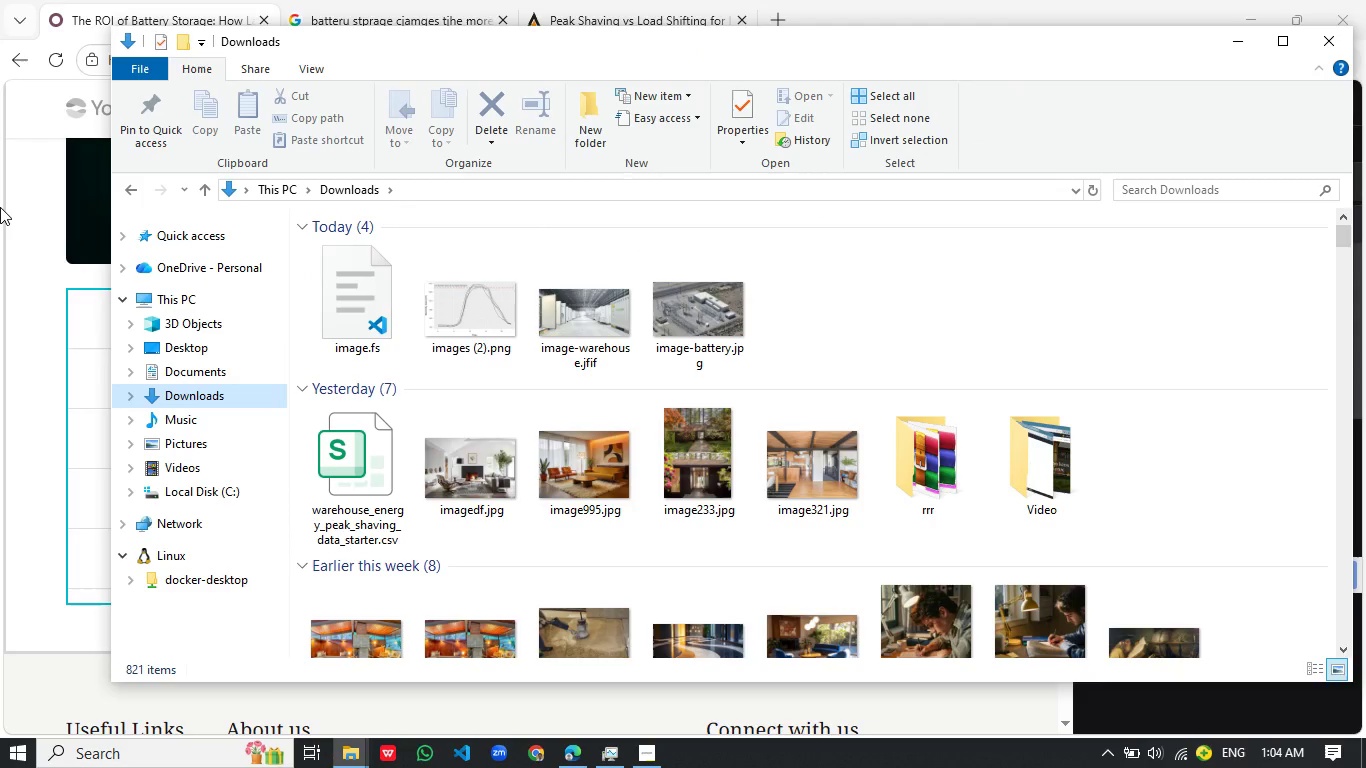 
left_click([192, 348])
 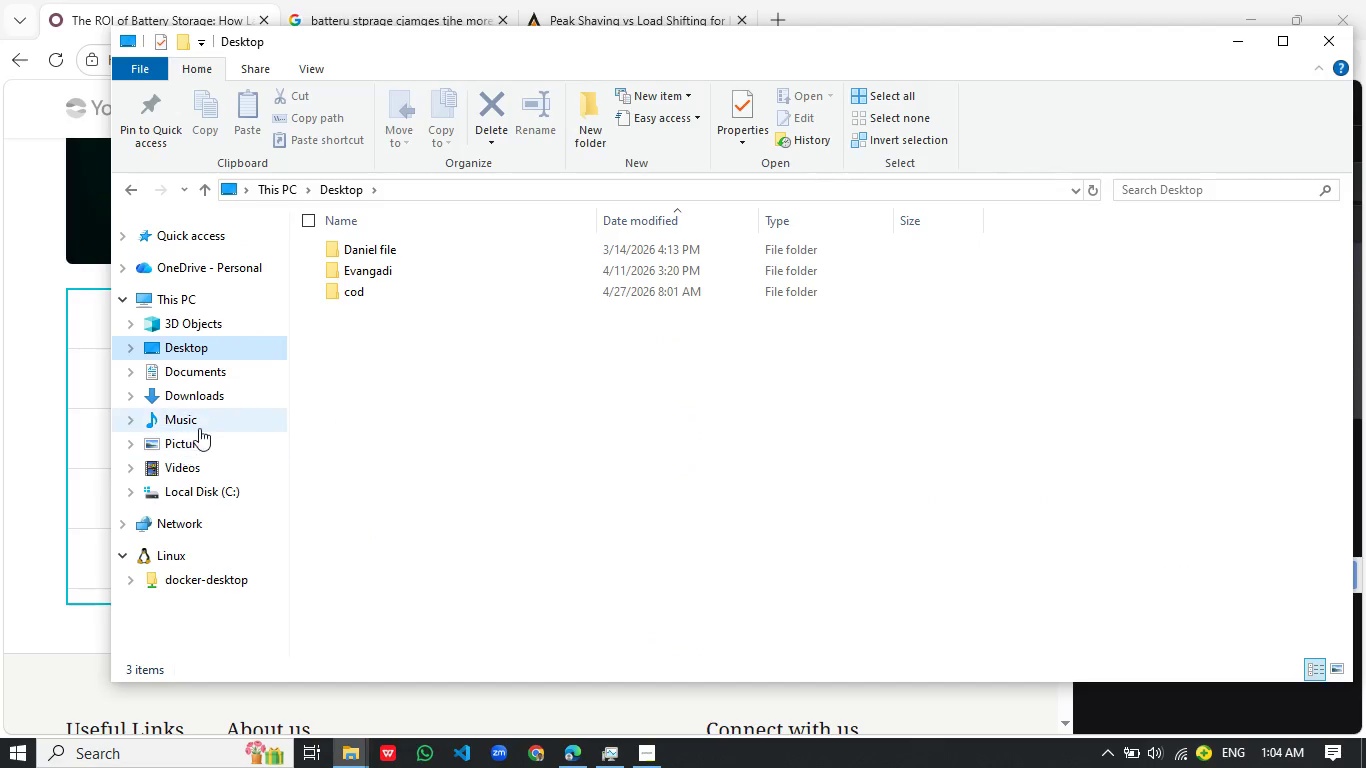 
left_click([218, 406])
 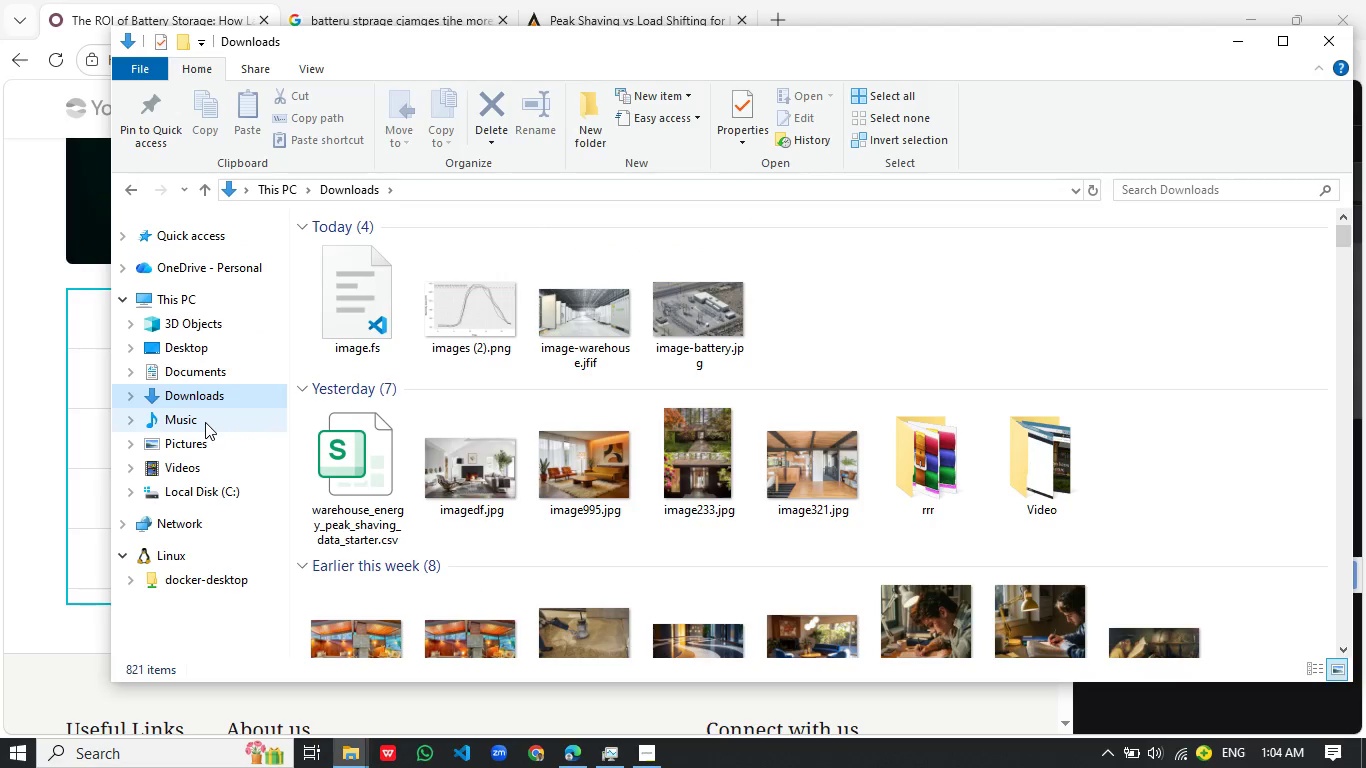 
left_click([205, 422])
 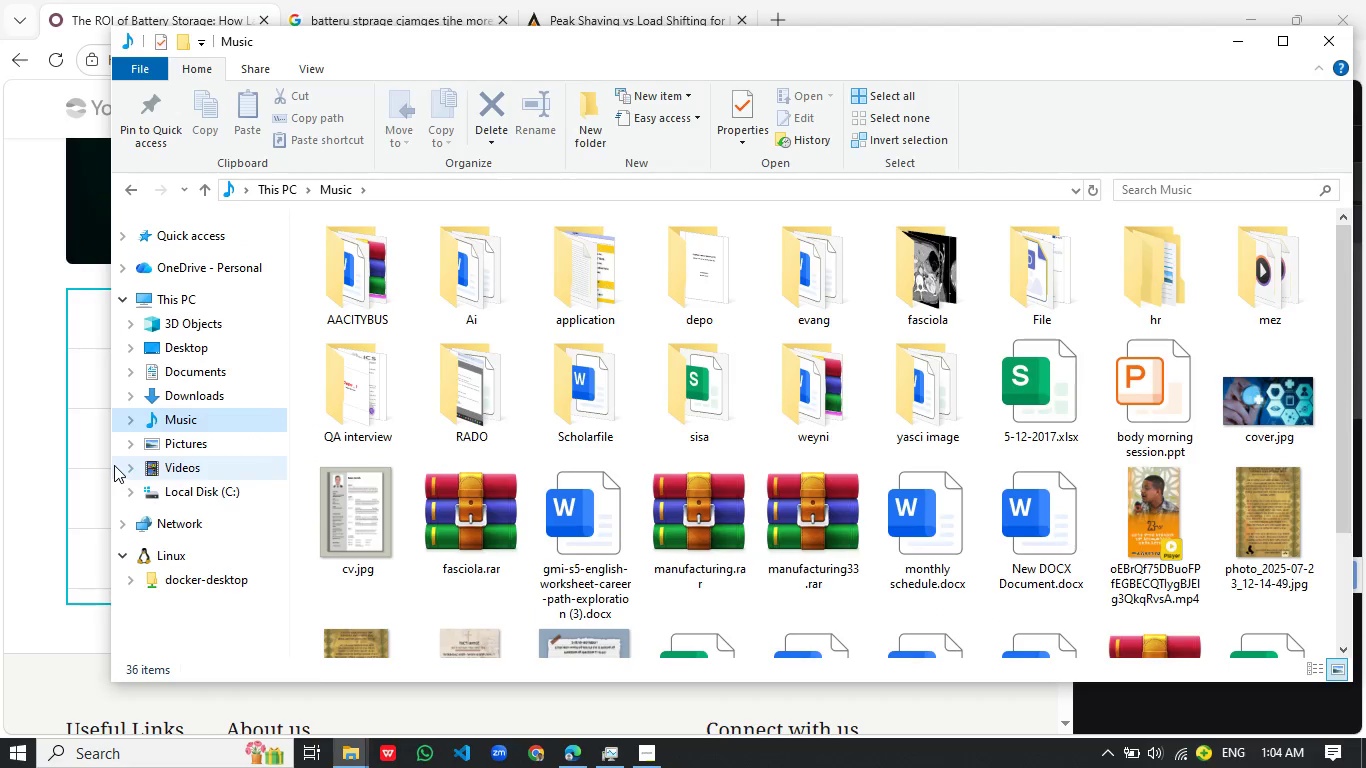 
wait(9.33)
 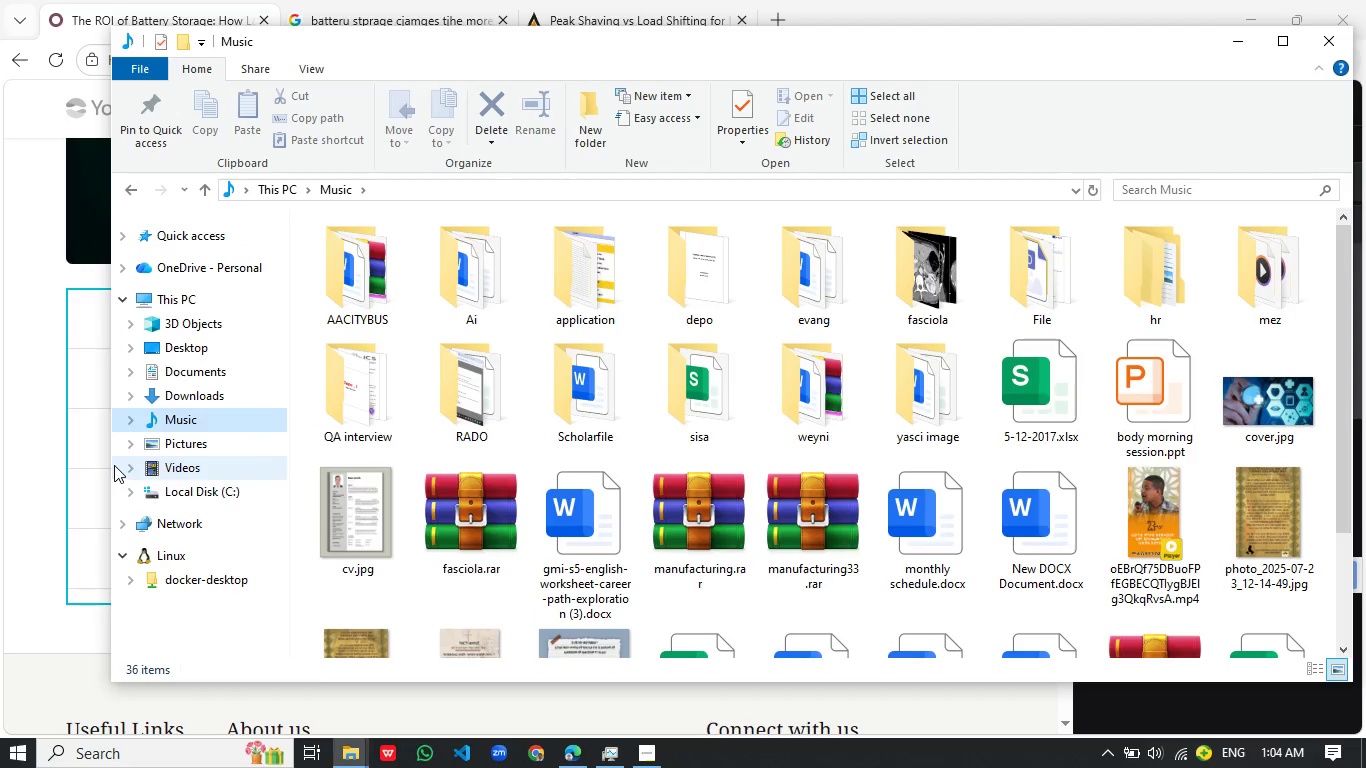 
left_click([1321, 41])
 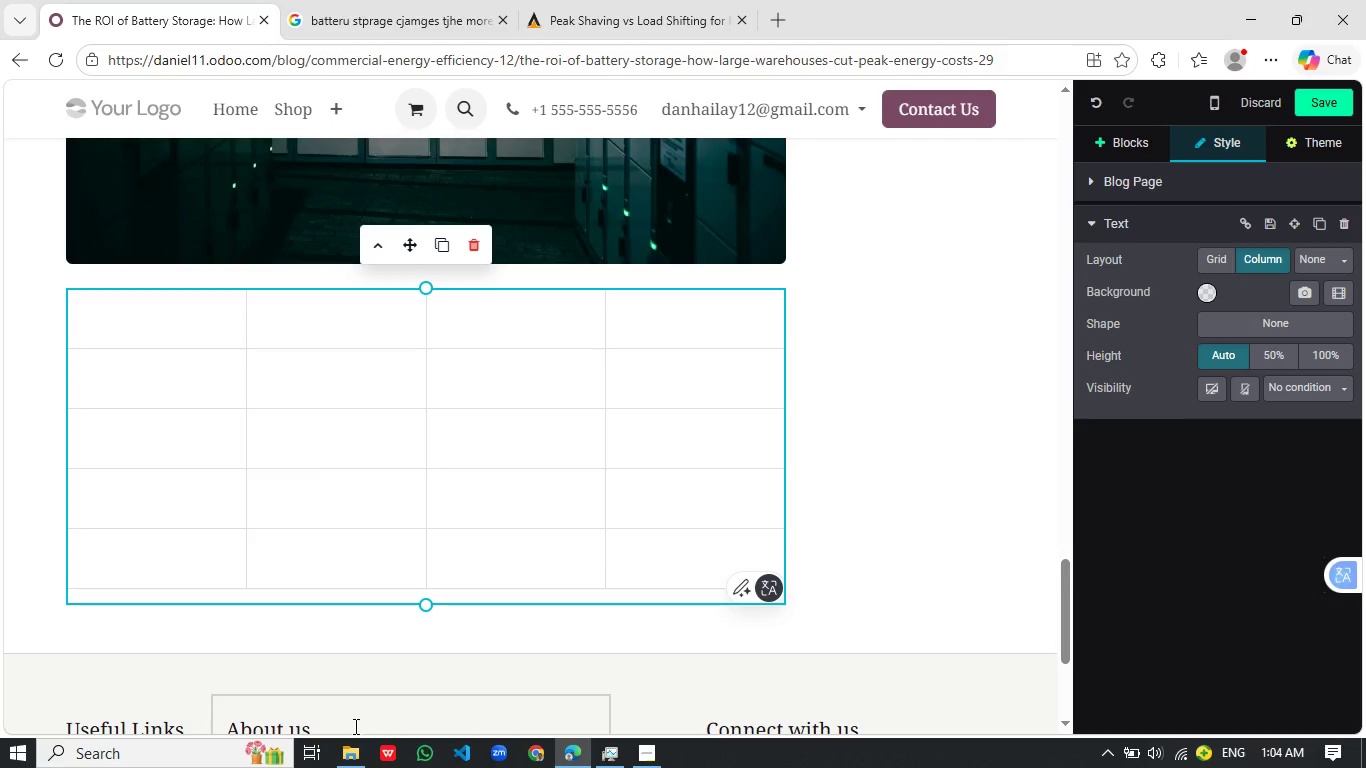 
wait(7.69)
 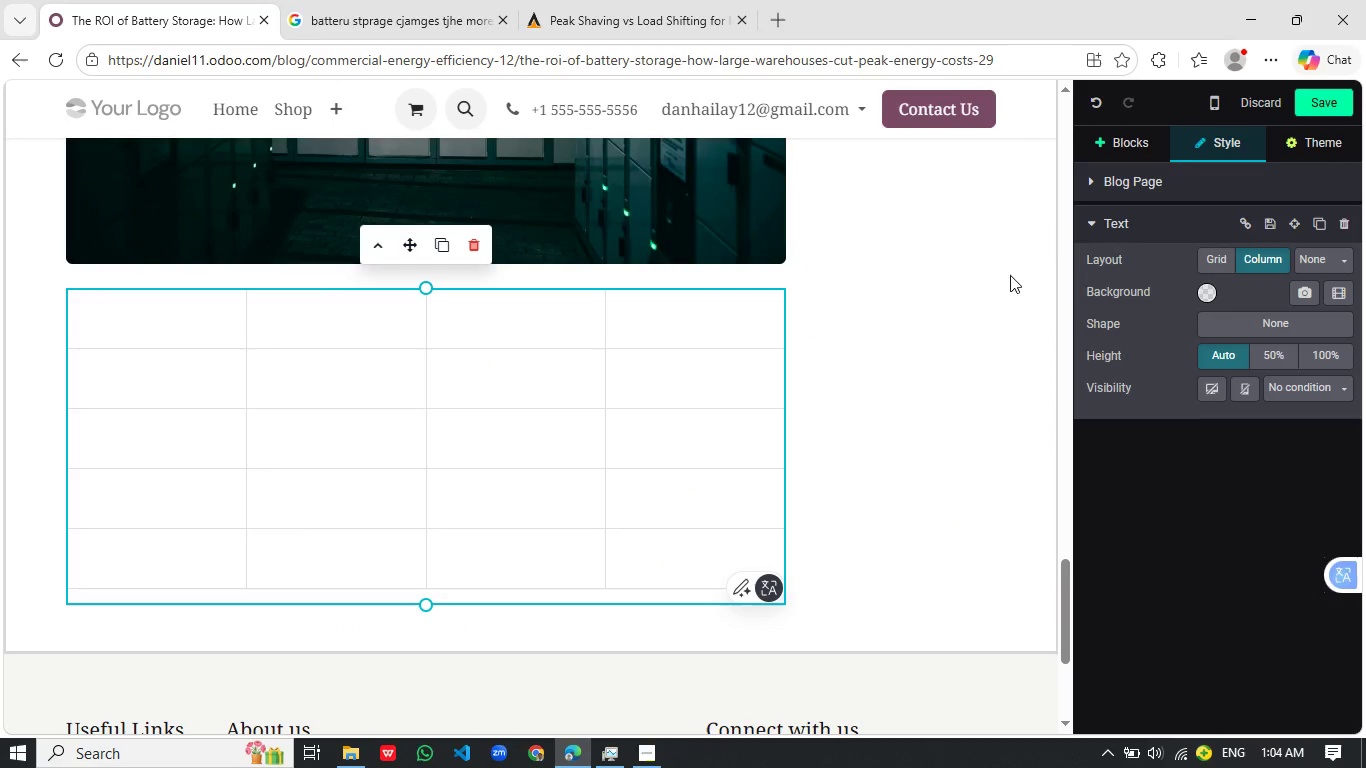 
left_click([348, 767])
 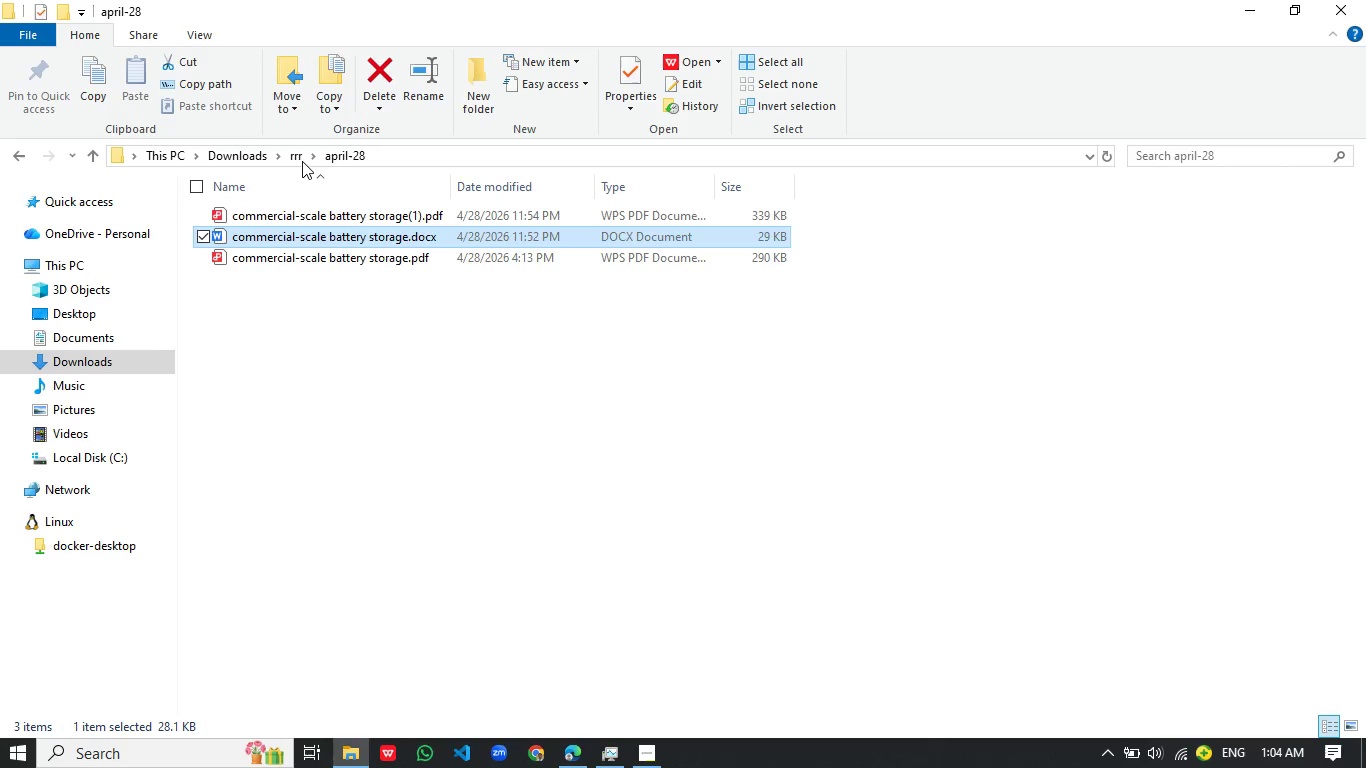 
left_click([304, 160])
 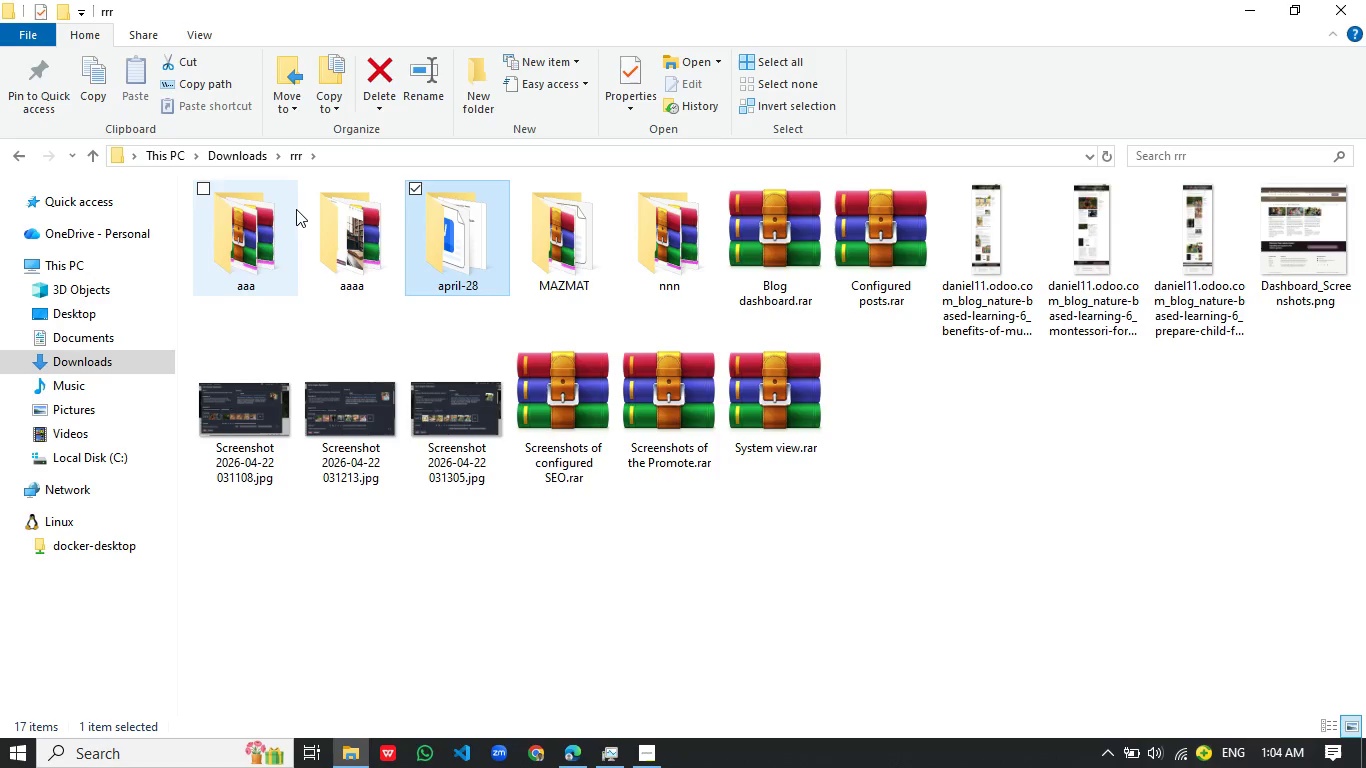 
wait(6.69)
 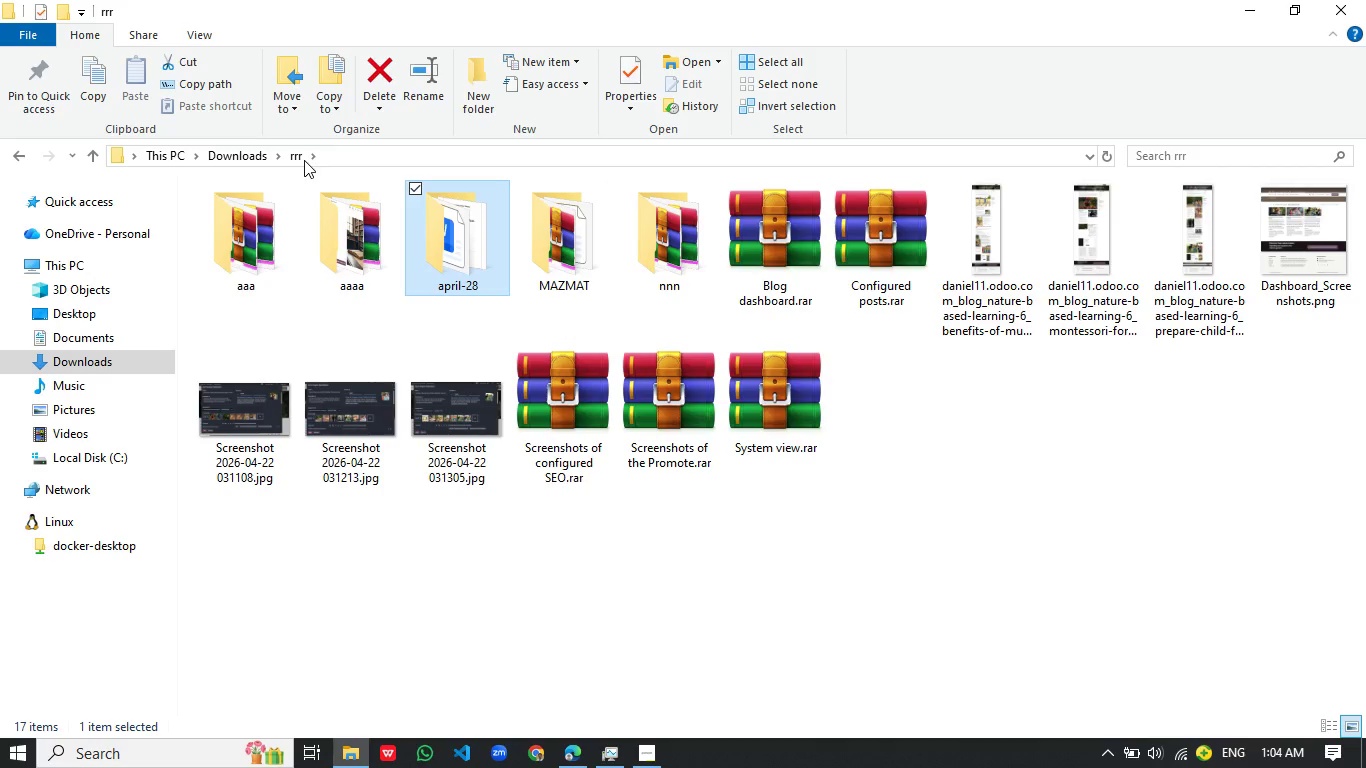 
left_click([87, 365])
 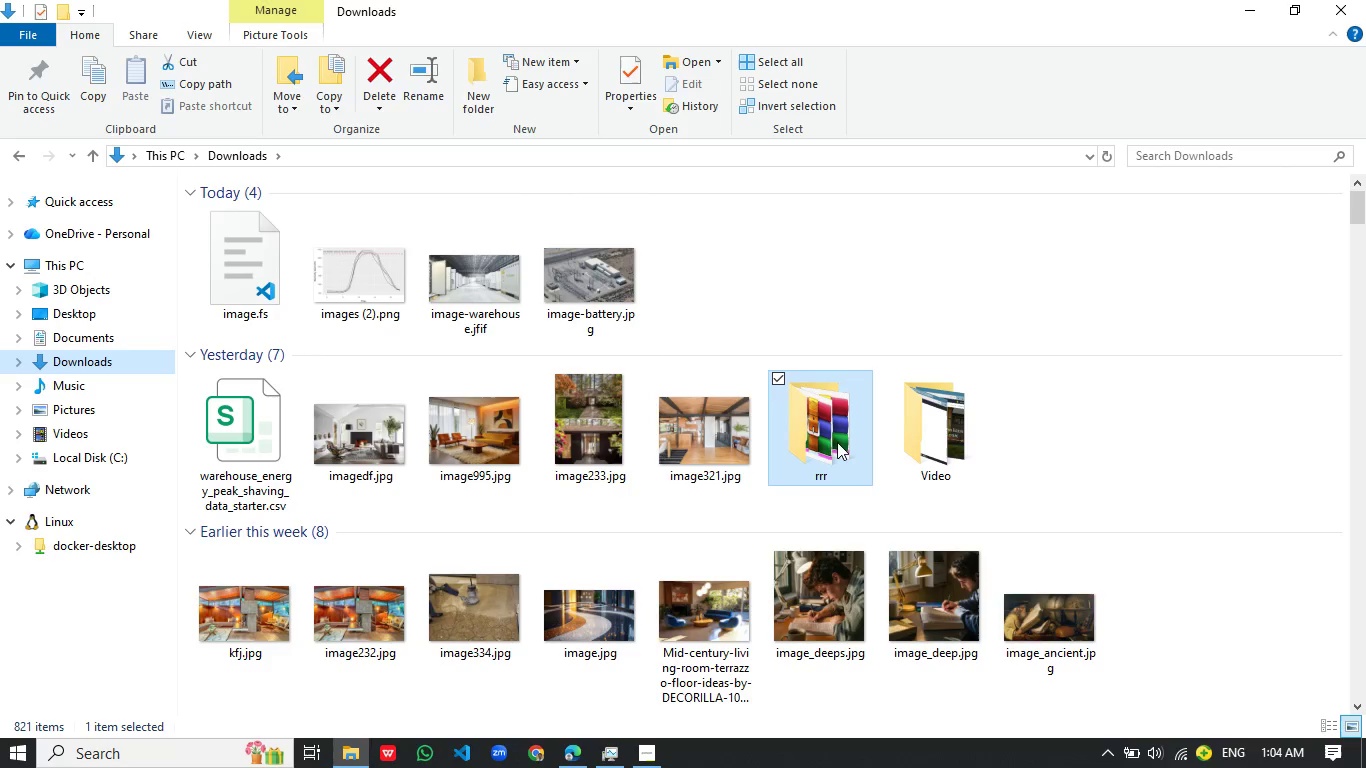 
double_click([835, 440])
 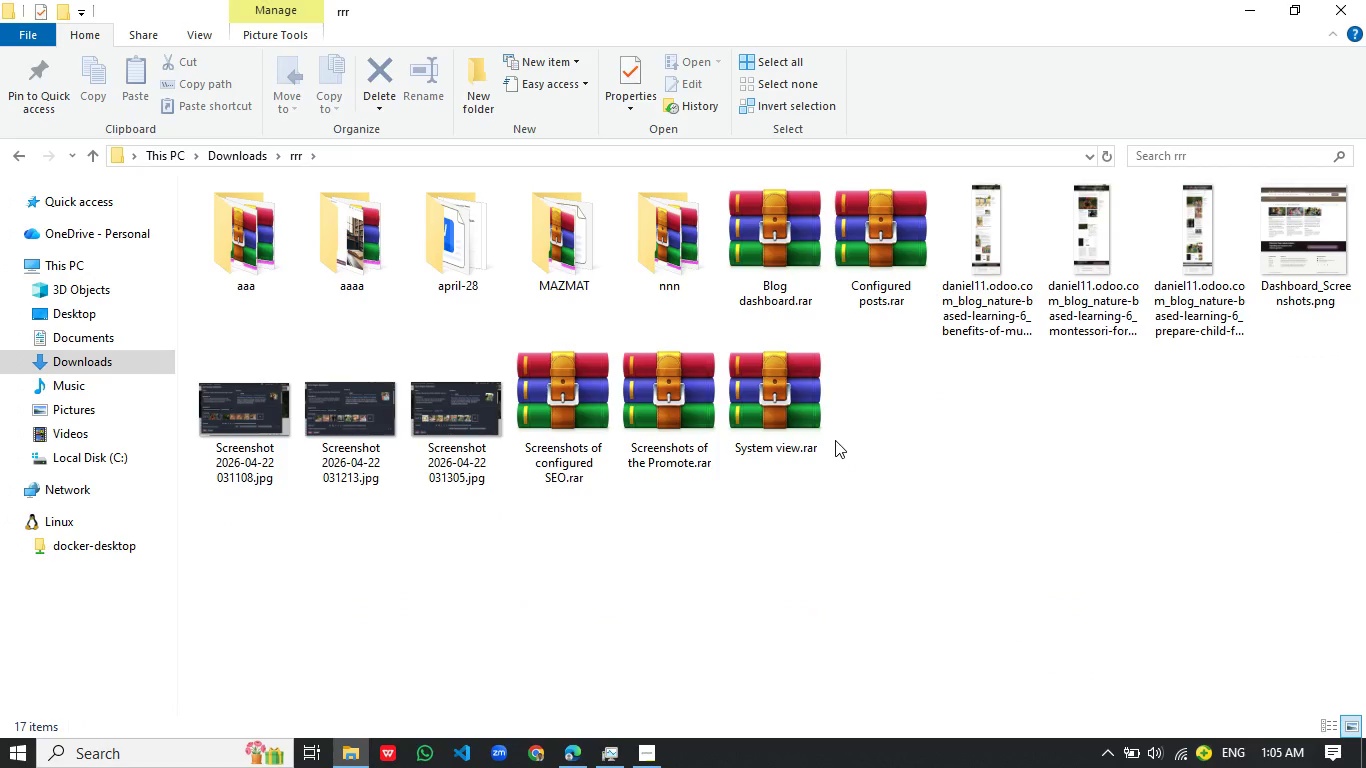 
key(Backspace)
 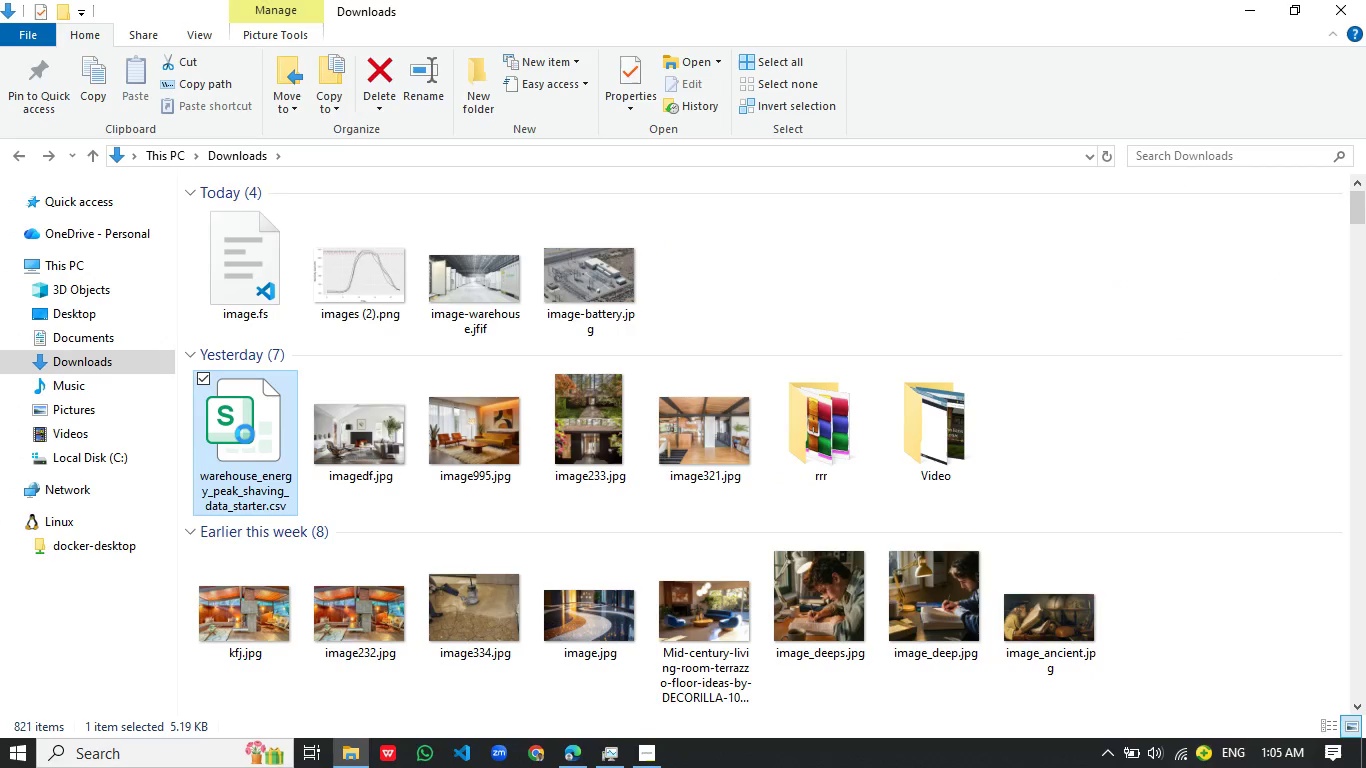 
double_click([244, 437])
 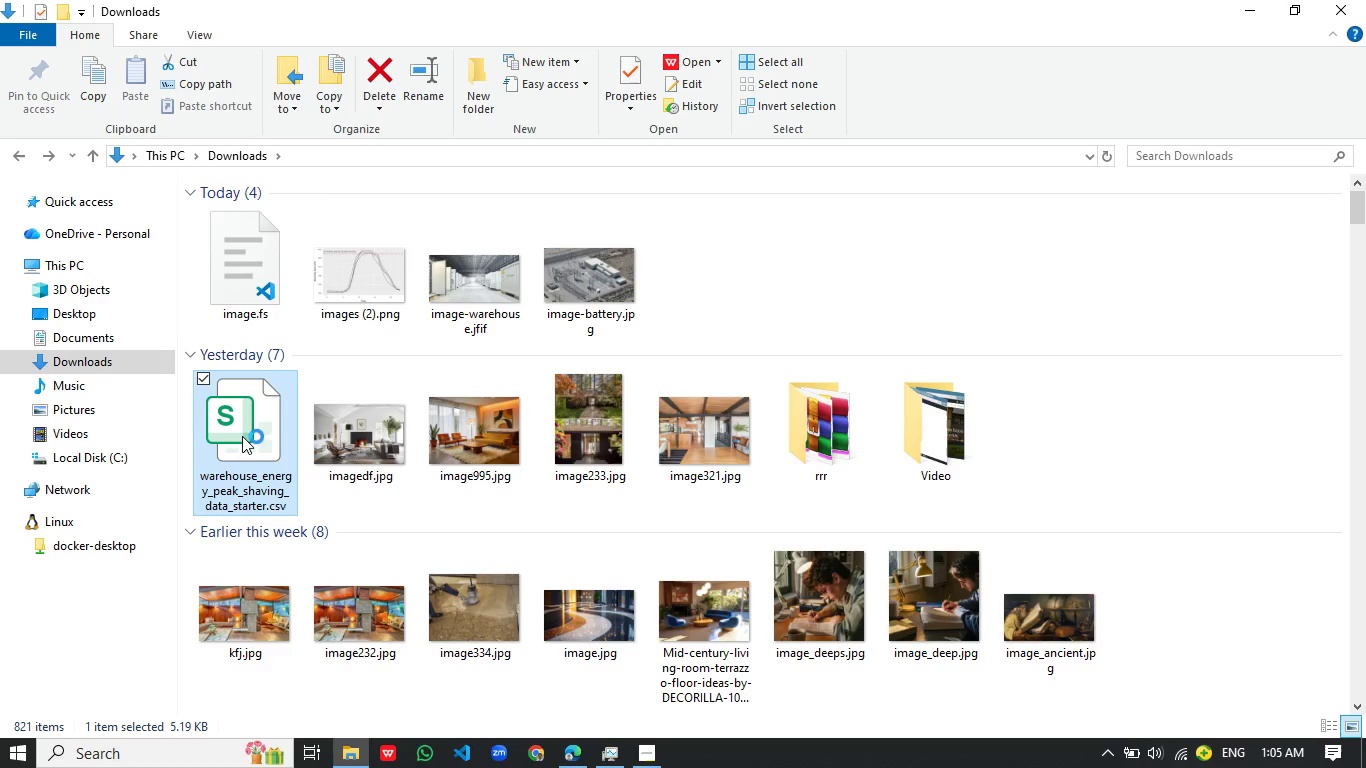 
triple_click([242, 437])
 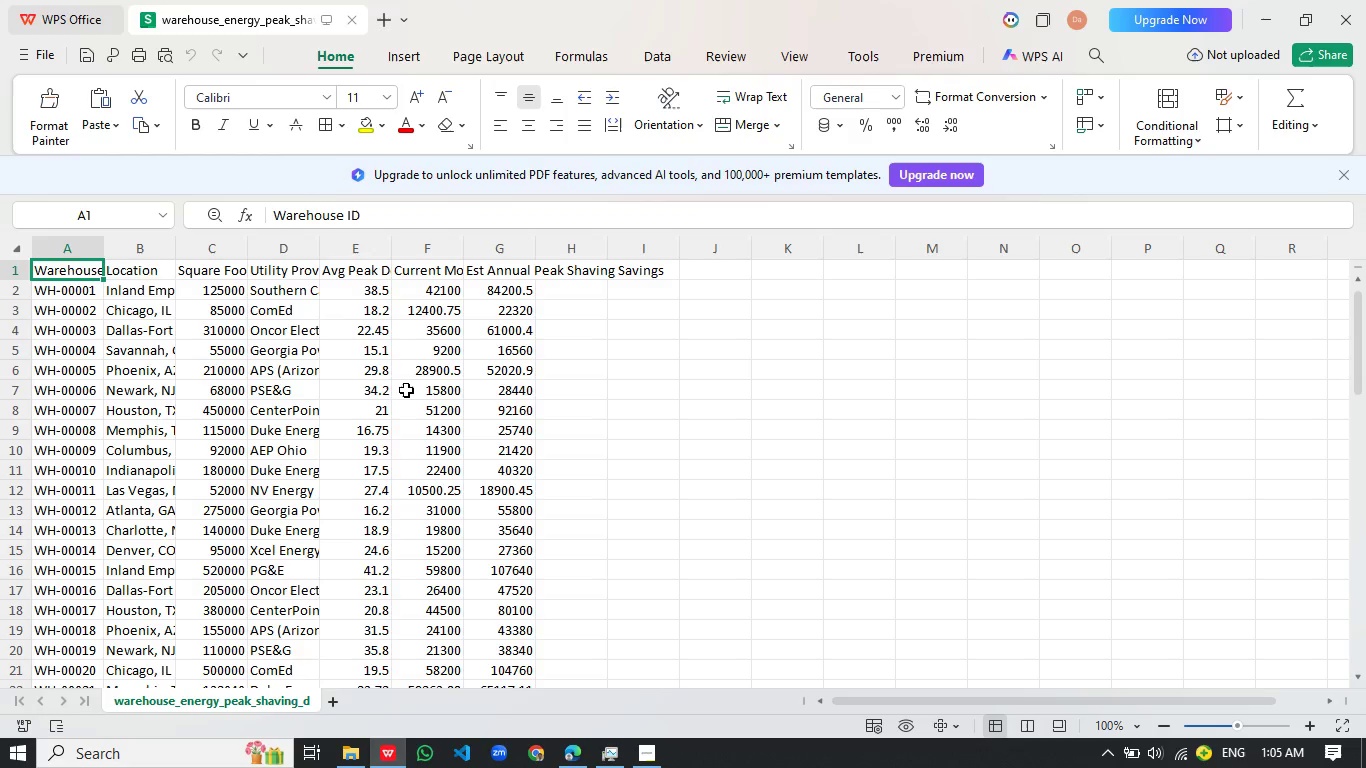 
wait(39.52)
 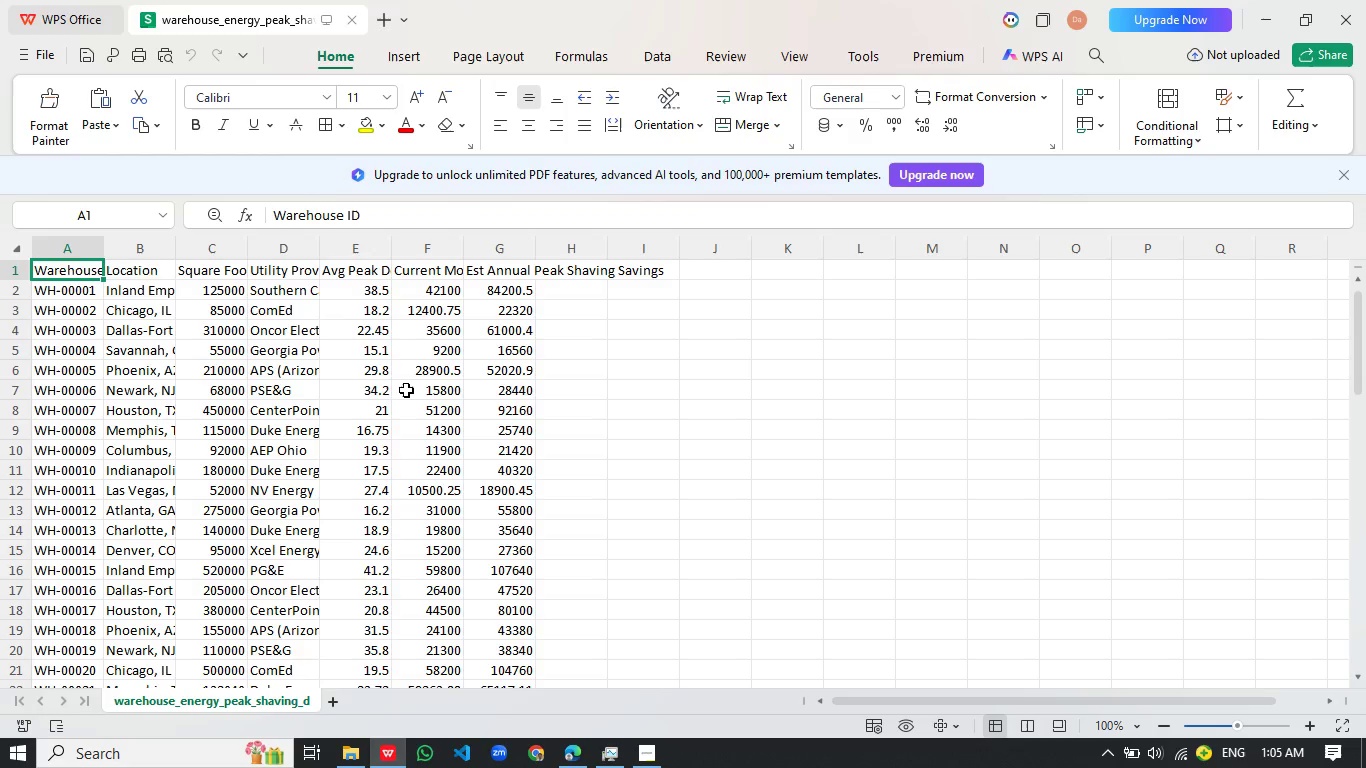 
left_click([151, 245])
 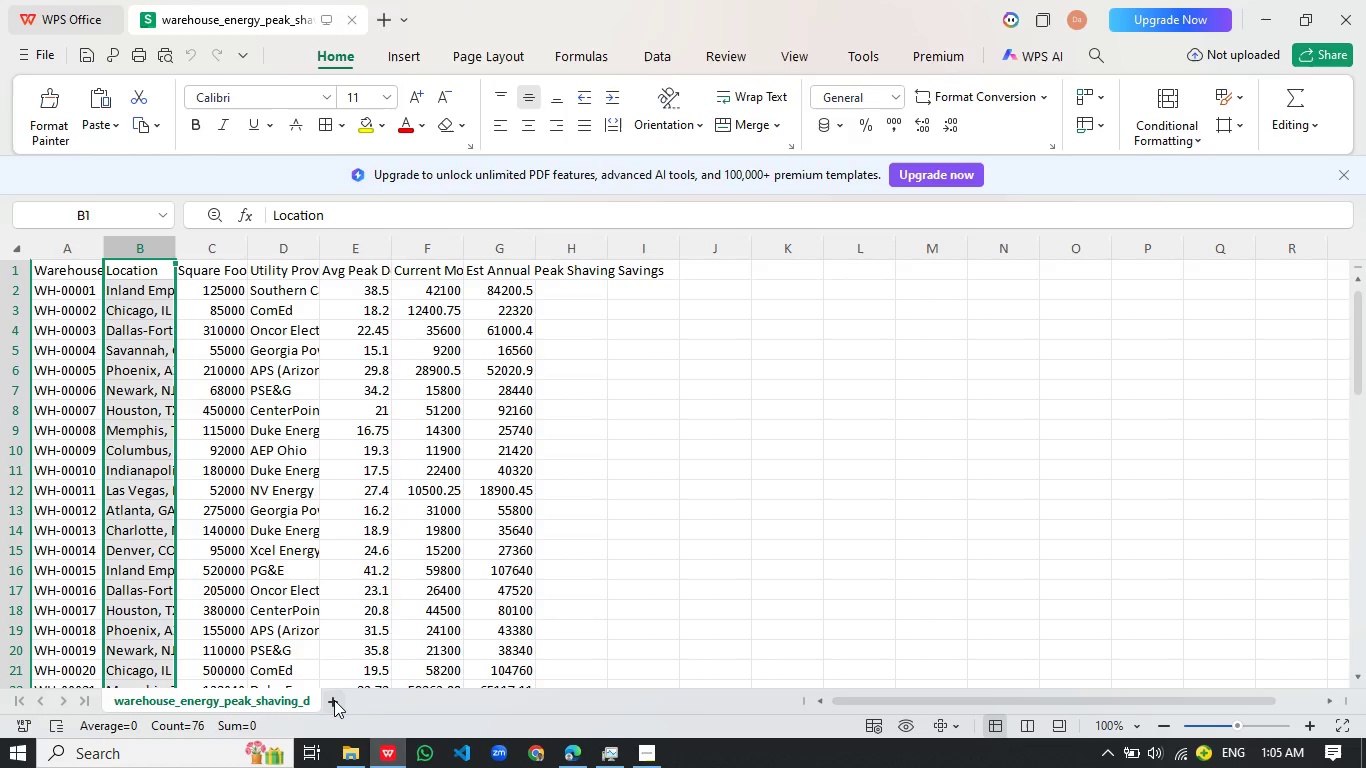 
left_click([334, 700])
 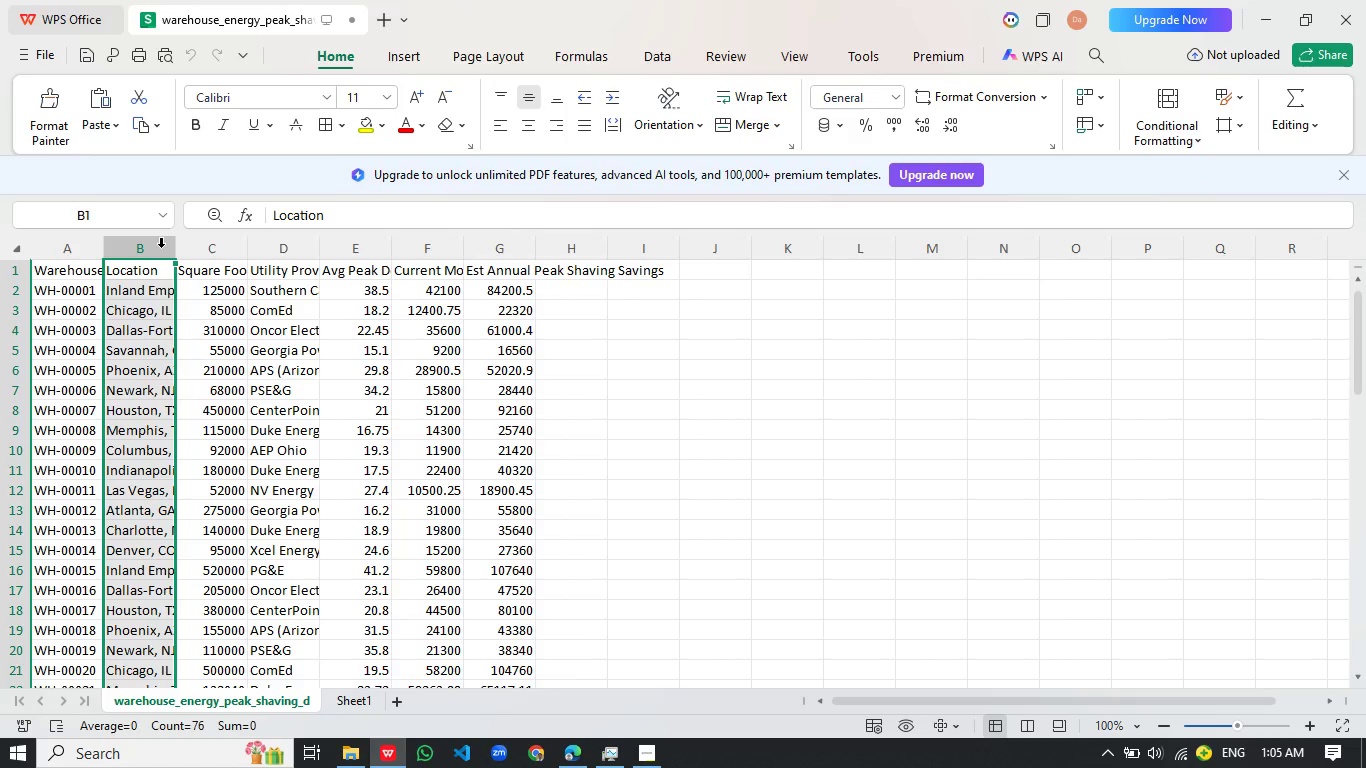 
hold_key(key=ControlLeft, duration=1.51)
left_click([305, 247])
 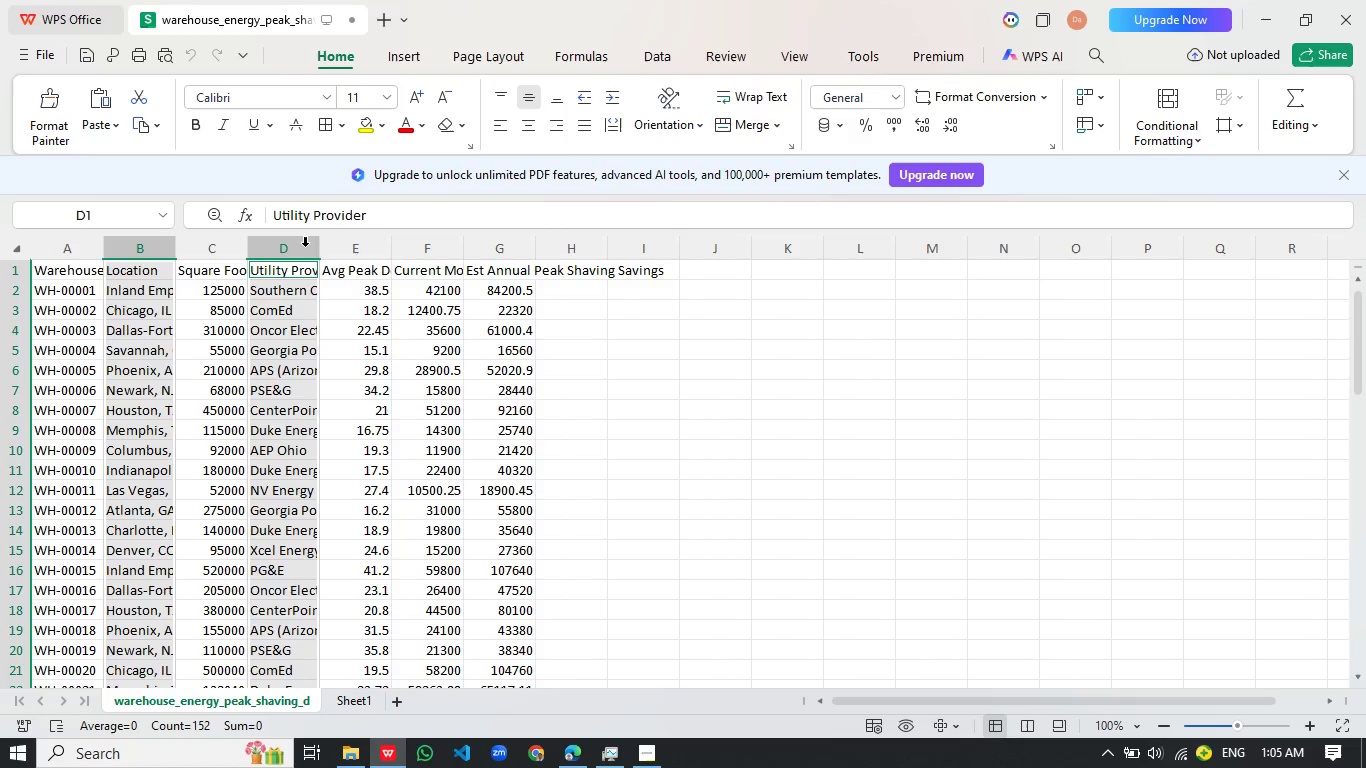 
hold_key(key=ControlLeft, duration=1.52)
 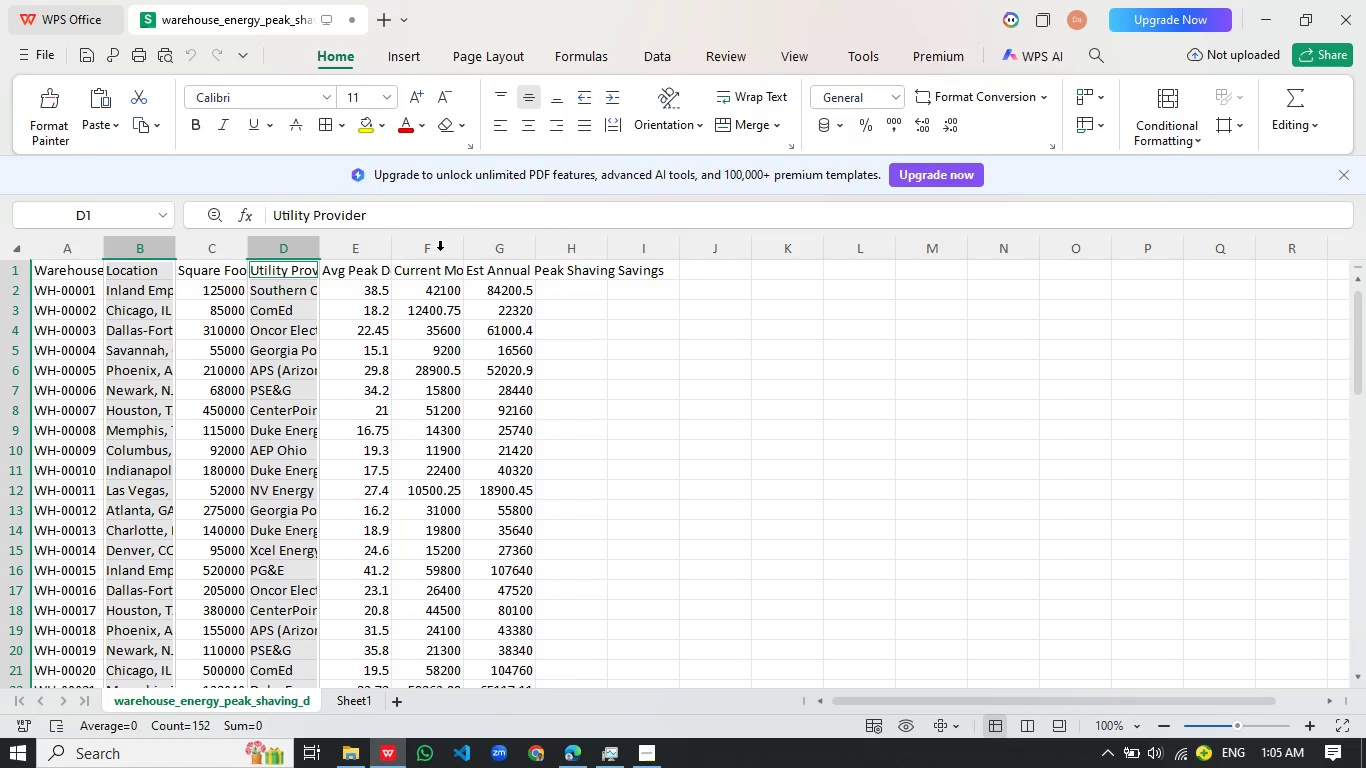 
hold_key(key=ControlLeft, duration=1.0)
 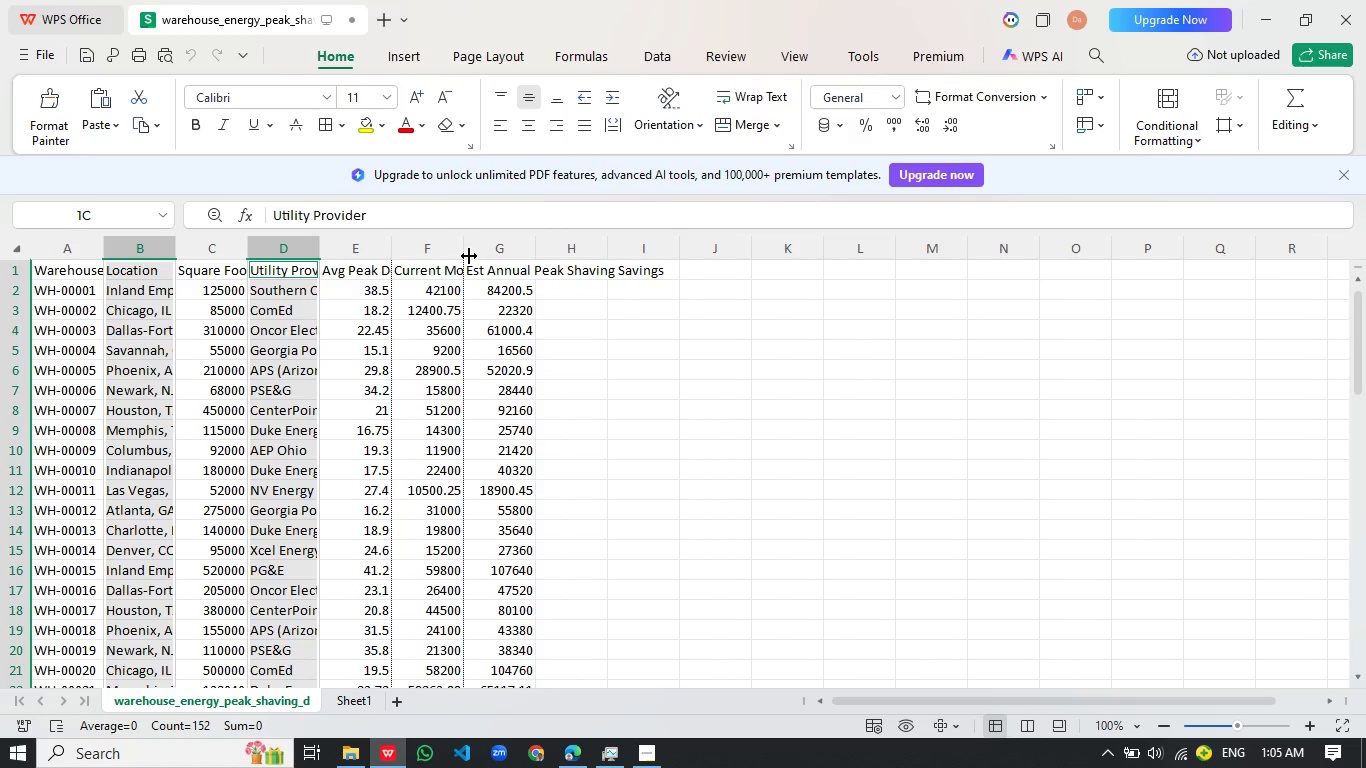 
left_click_drag(start_coordinate=[468, 256], to_coordinate=[611, 256])
 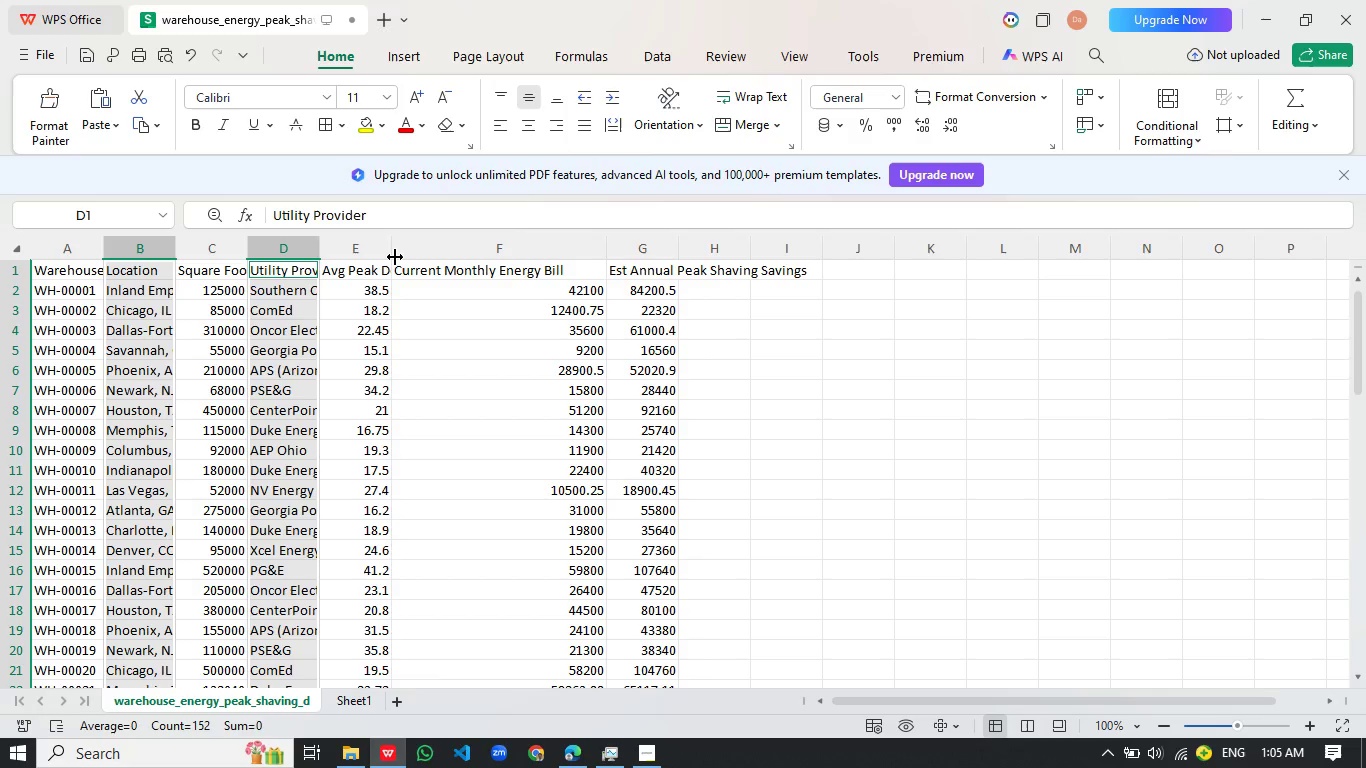 
left_click_drag(start_coordinate=[394, 257], to_coordinate=[472, 257])
 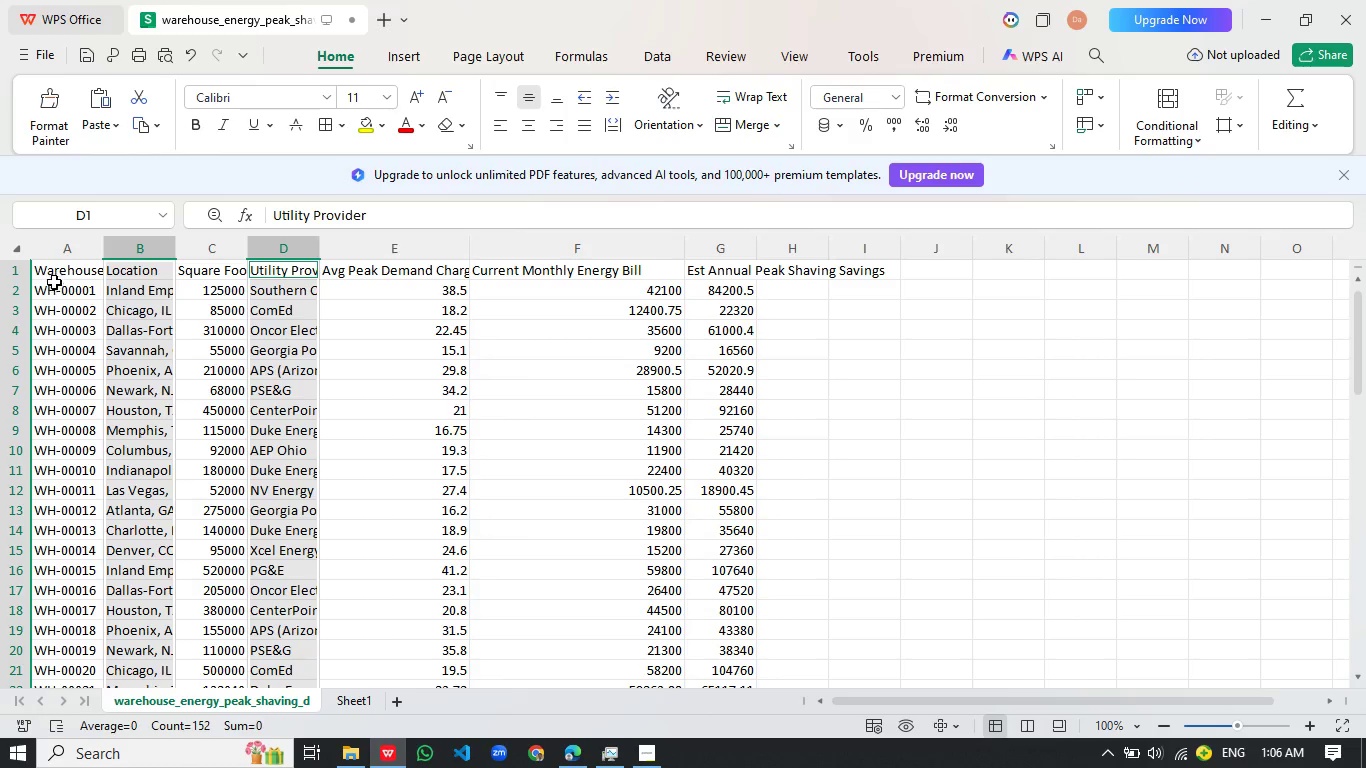 
wait(45.33)
 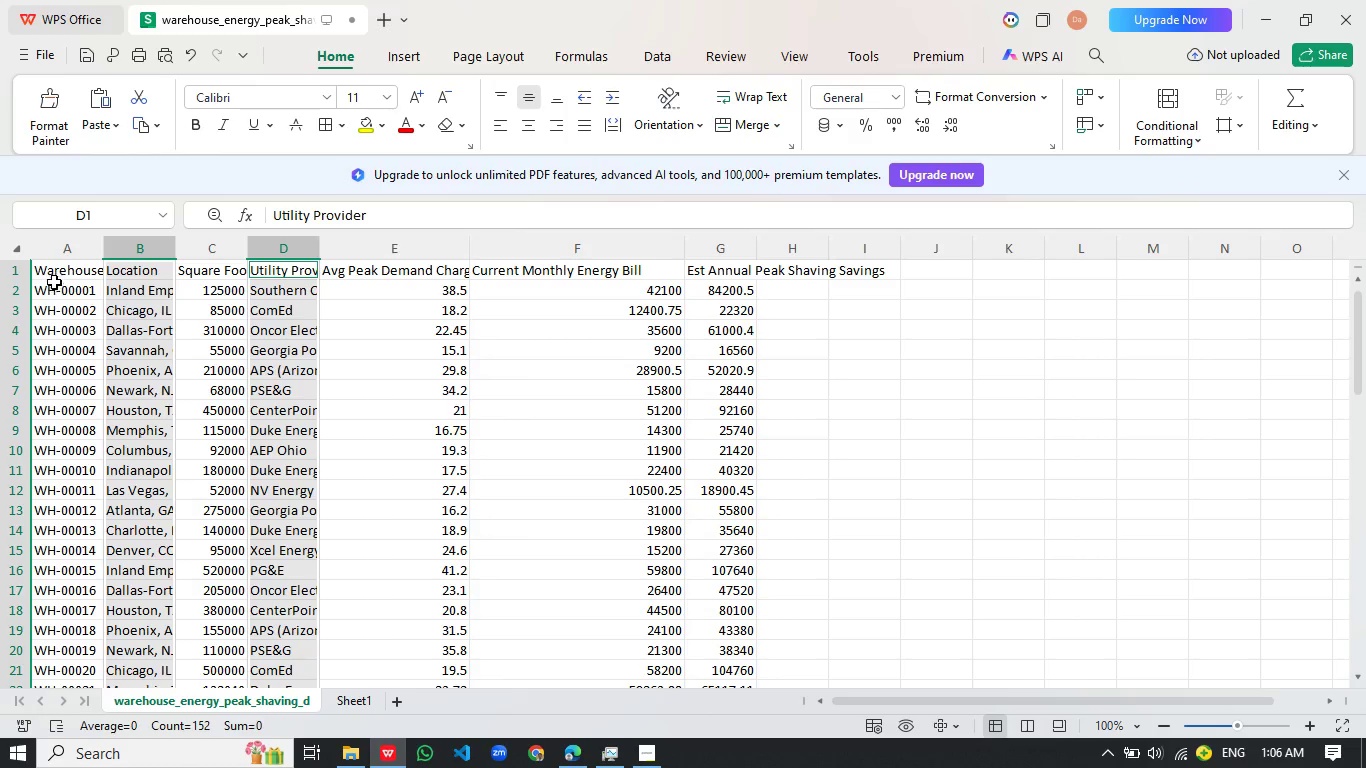 
left_click([223, 254])
 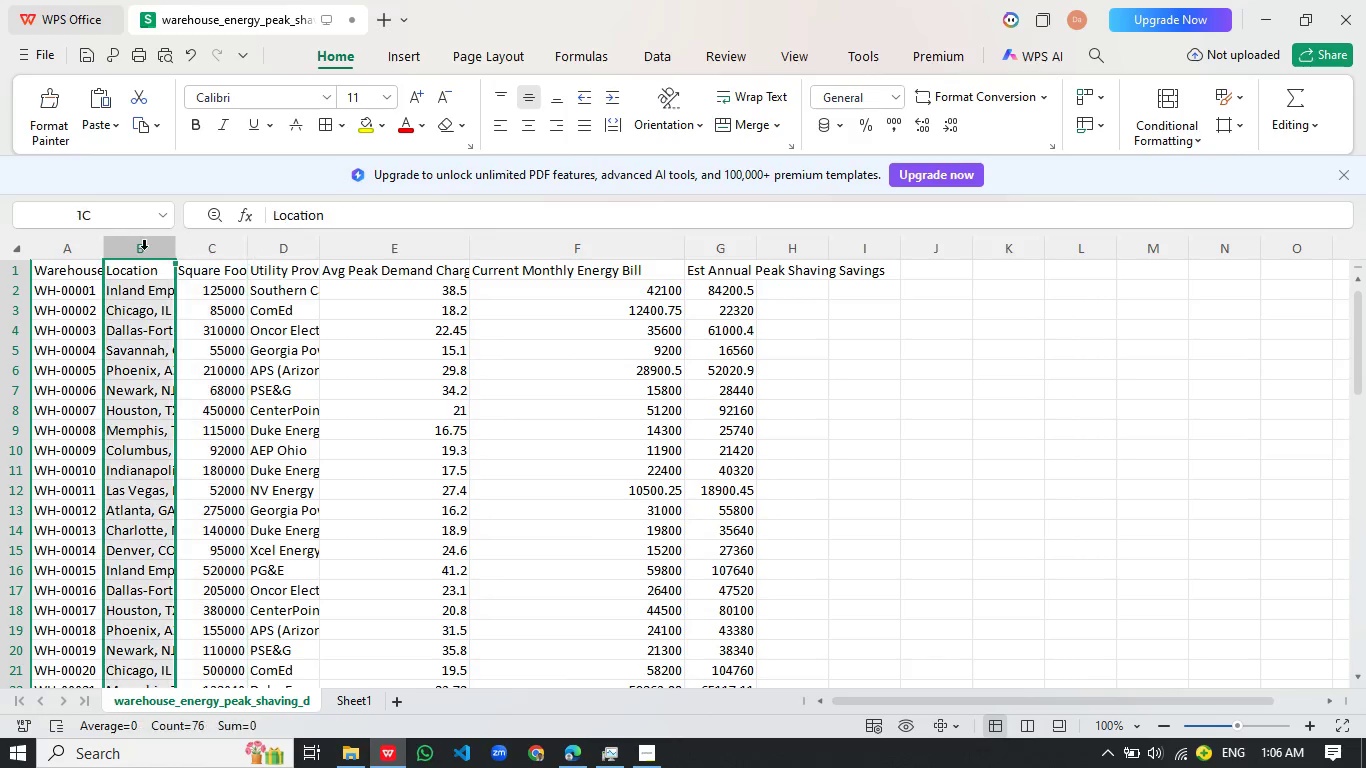 
left_click([144, 250])
 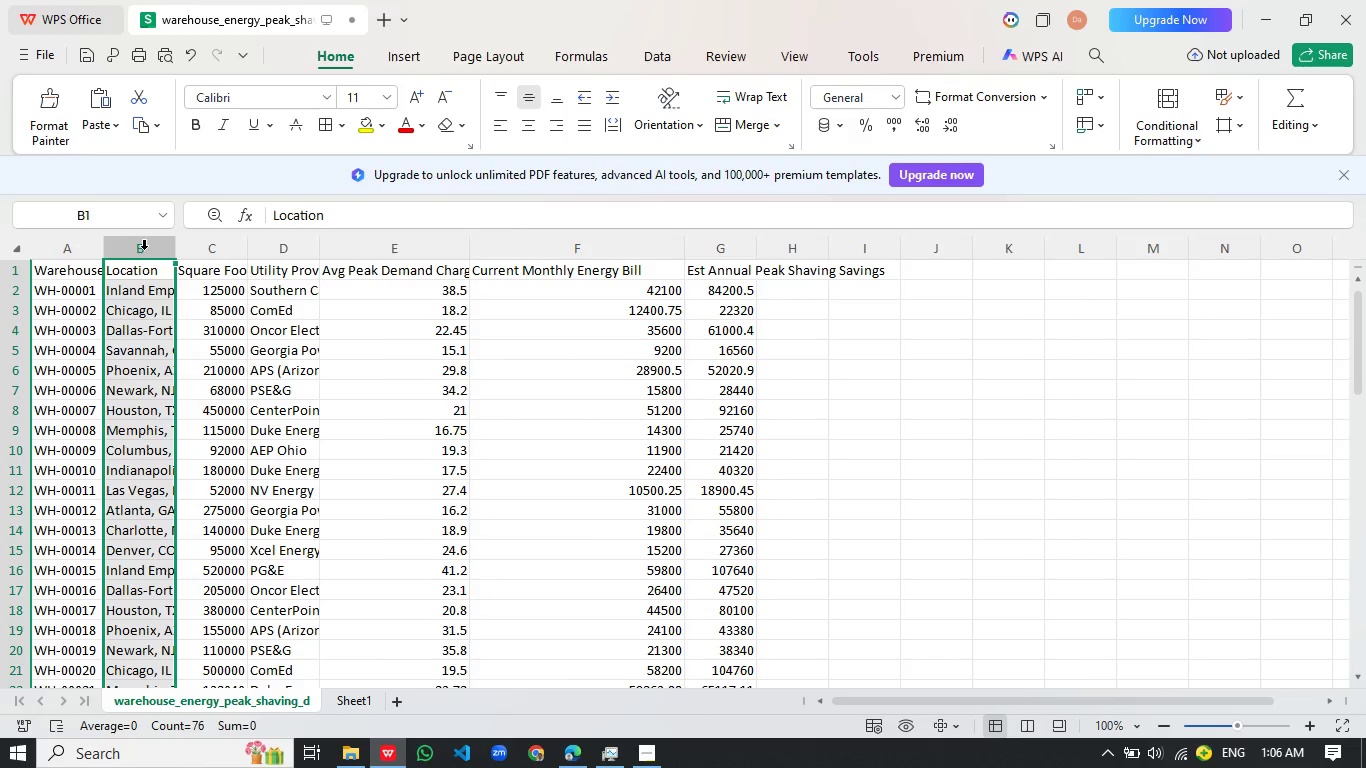 
hold_key(key=ControlLeft, duration=0.41)
 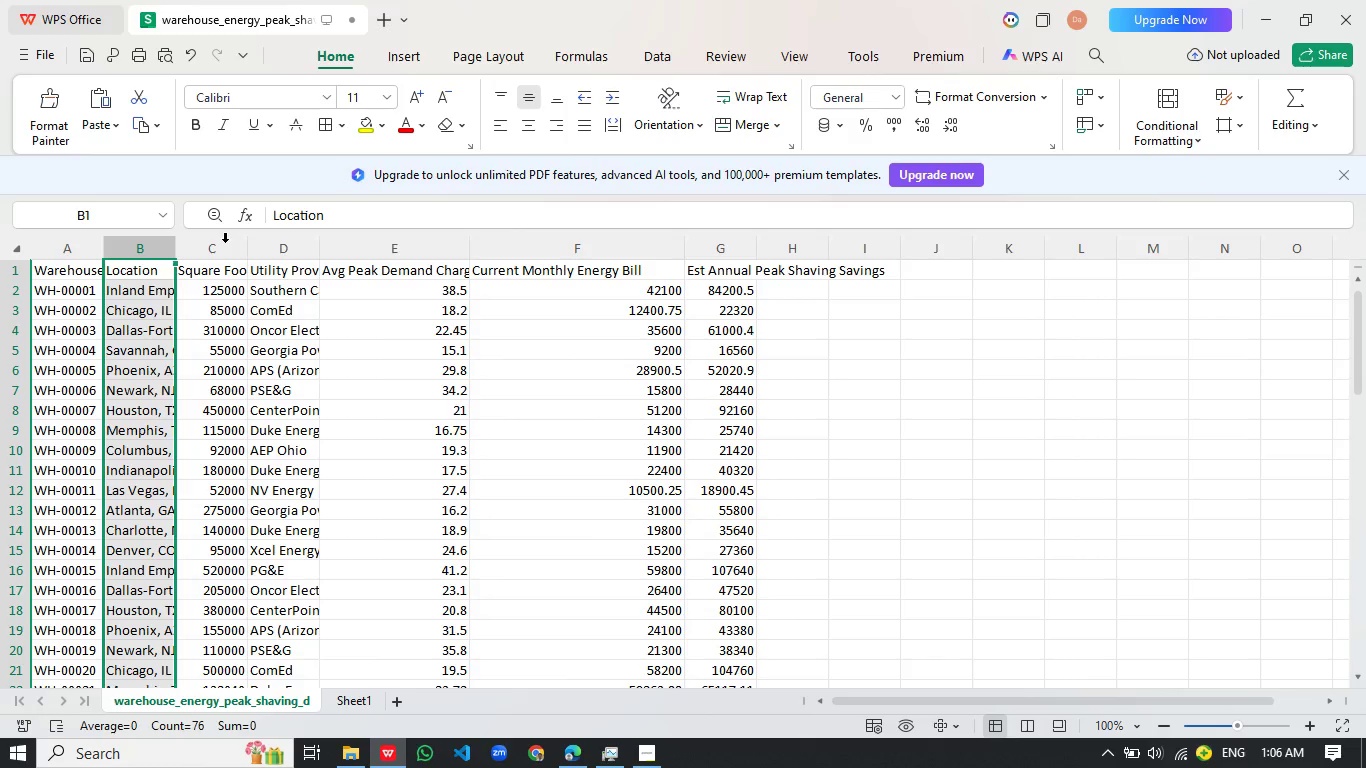 
hold_key(key=ControlLeft, duration=1.31)
left_click([218, 245])
 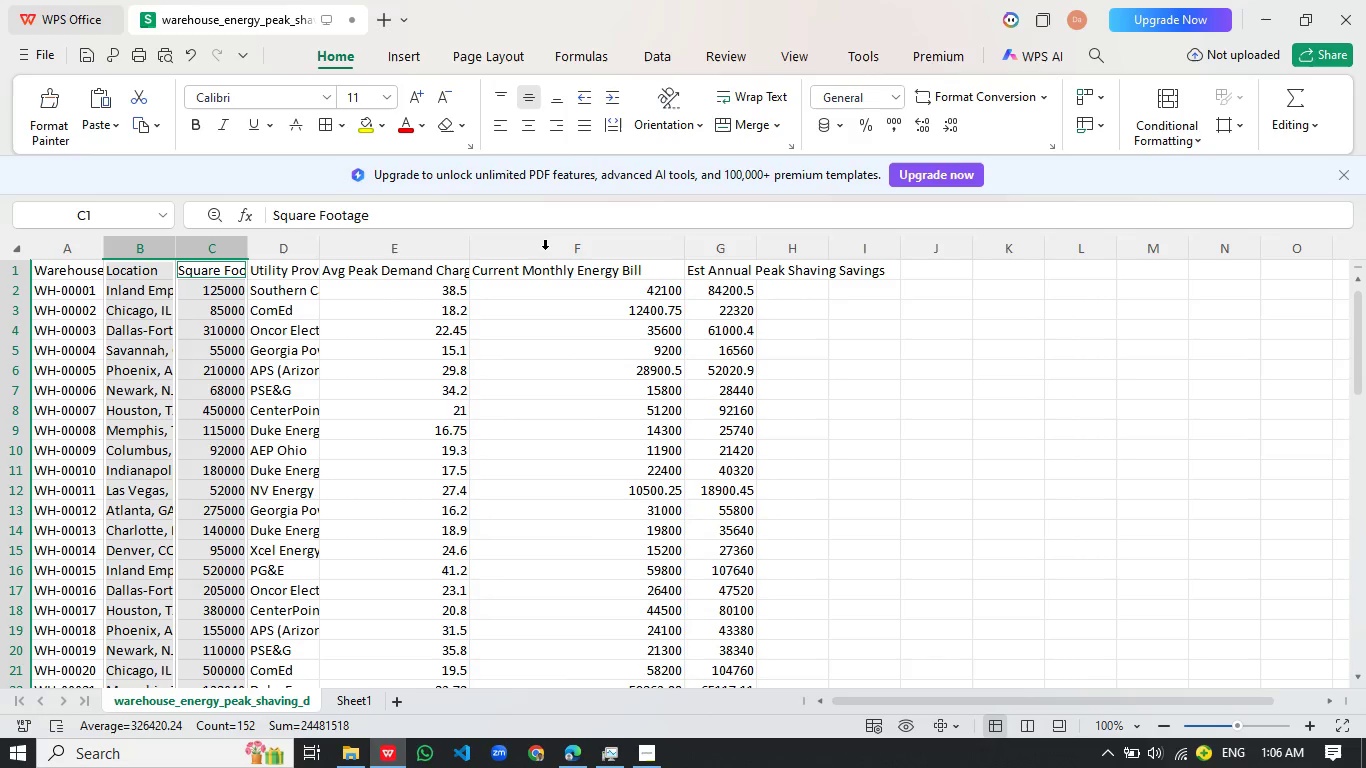 
hold_key(key=ControlLeft, duration=1.51)
 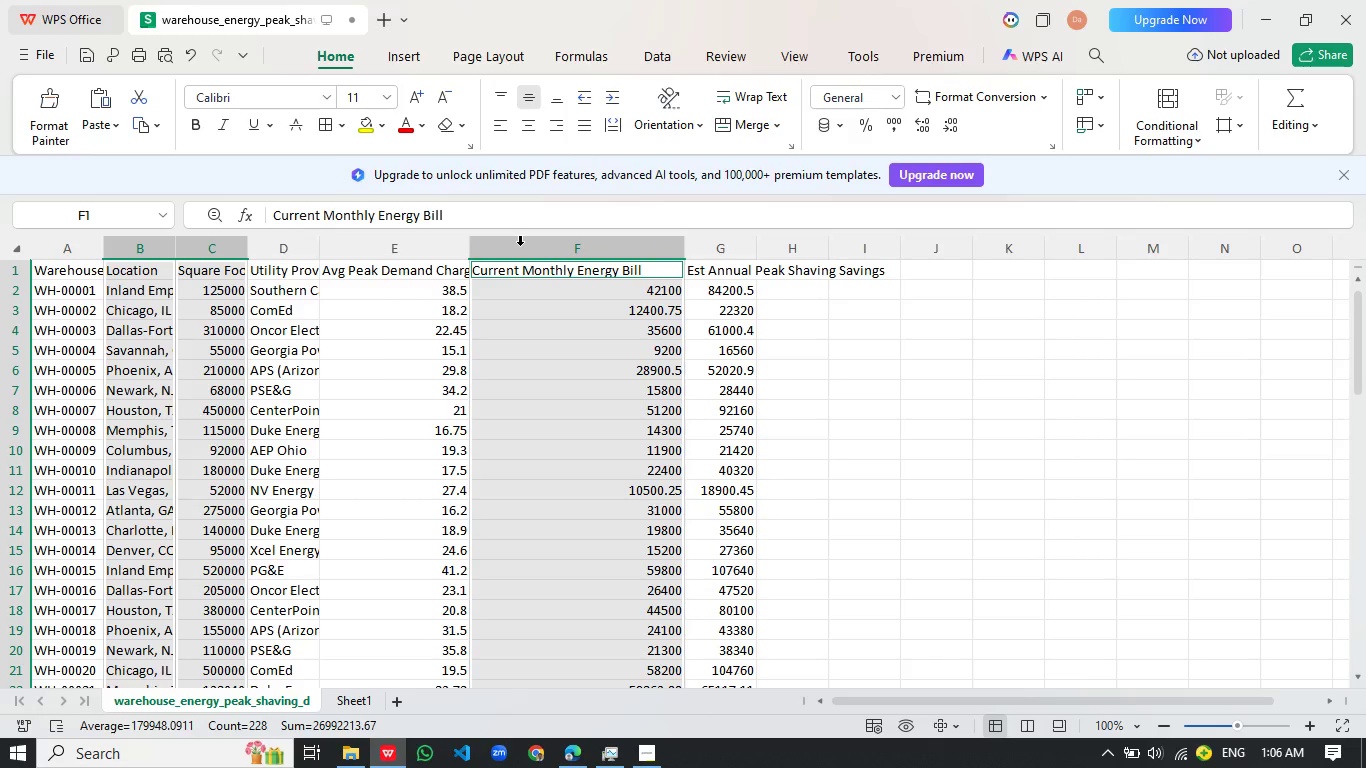 
hold_key(key=ControlLeft, duration=0.72)
left_click([520, 246])
 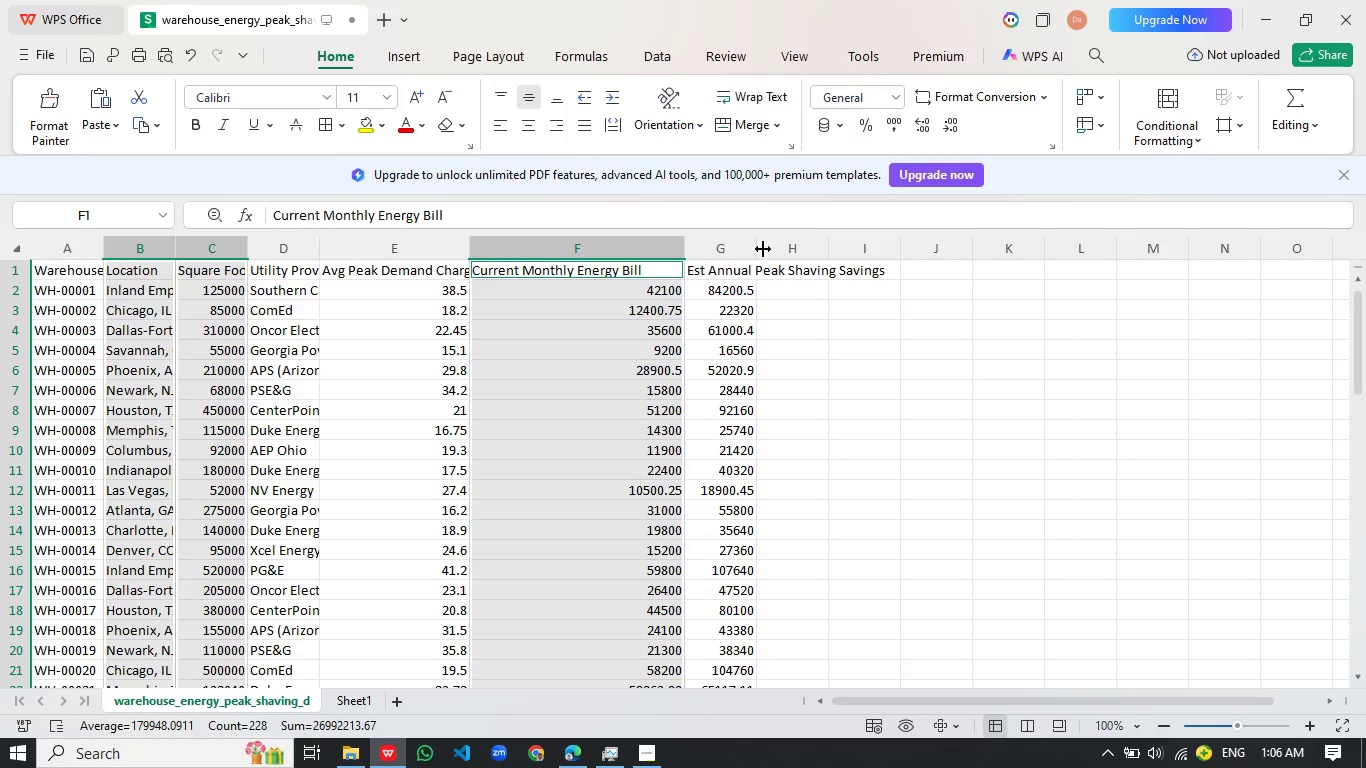 
left_click_drag(start_coordinate=[756, 249], to_coordinate=[900, 253])
 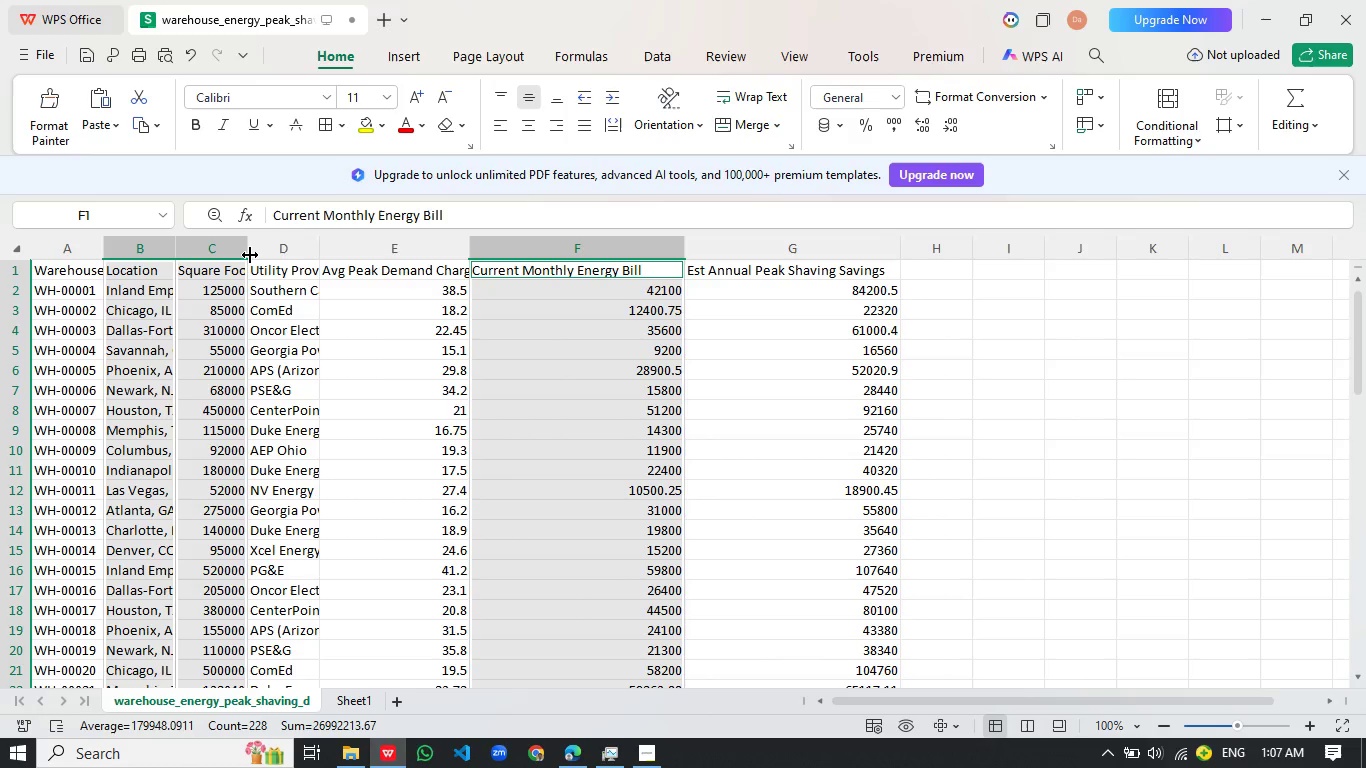 
wait(58.76)
 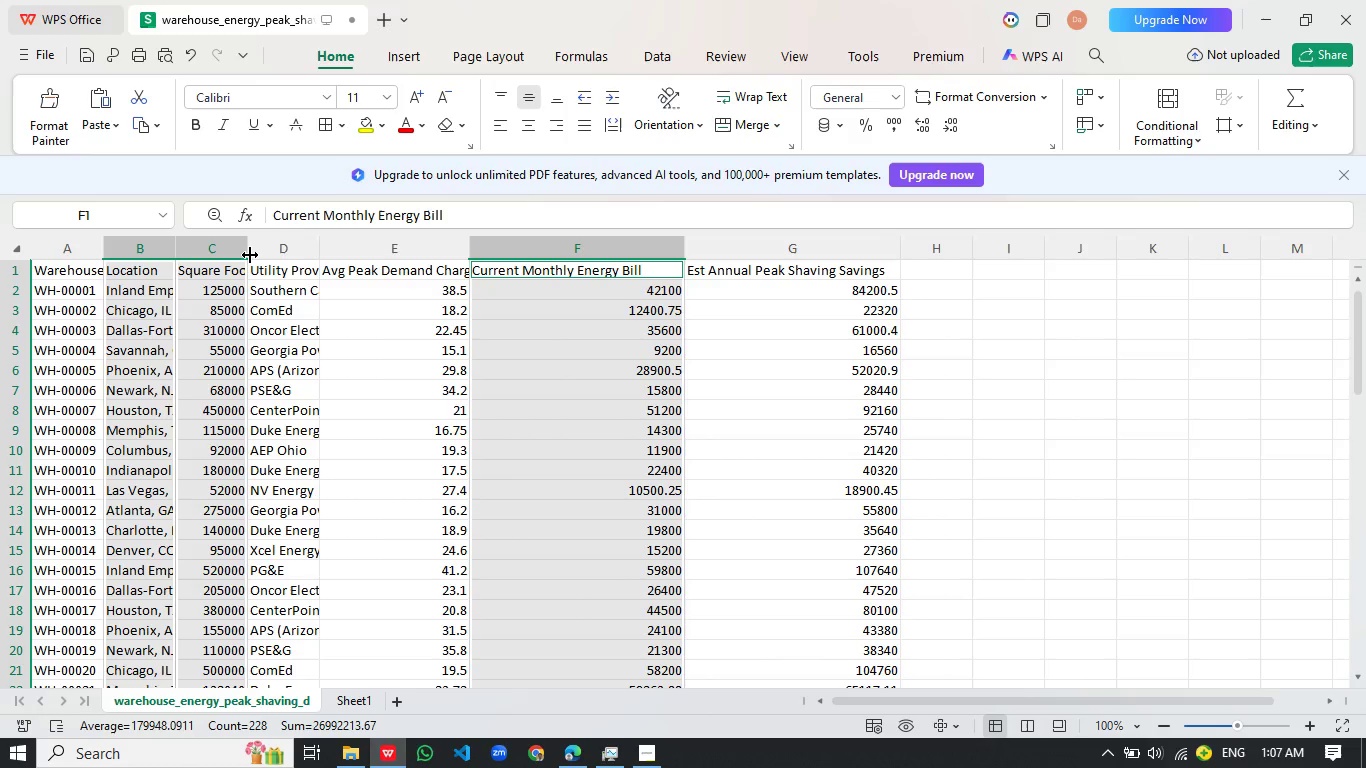 
left_click([134, 246])
 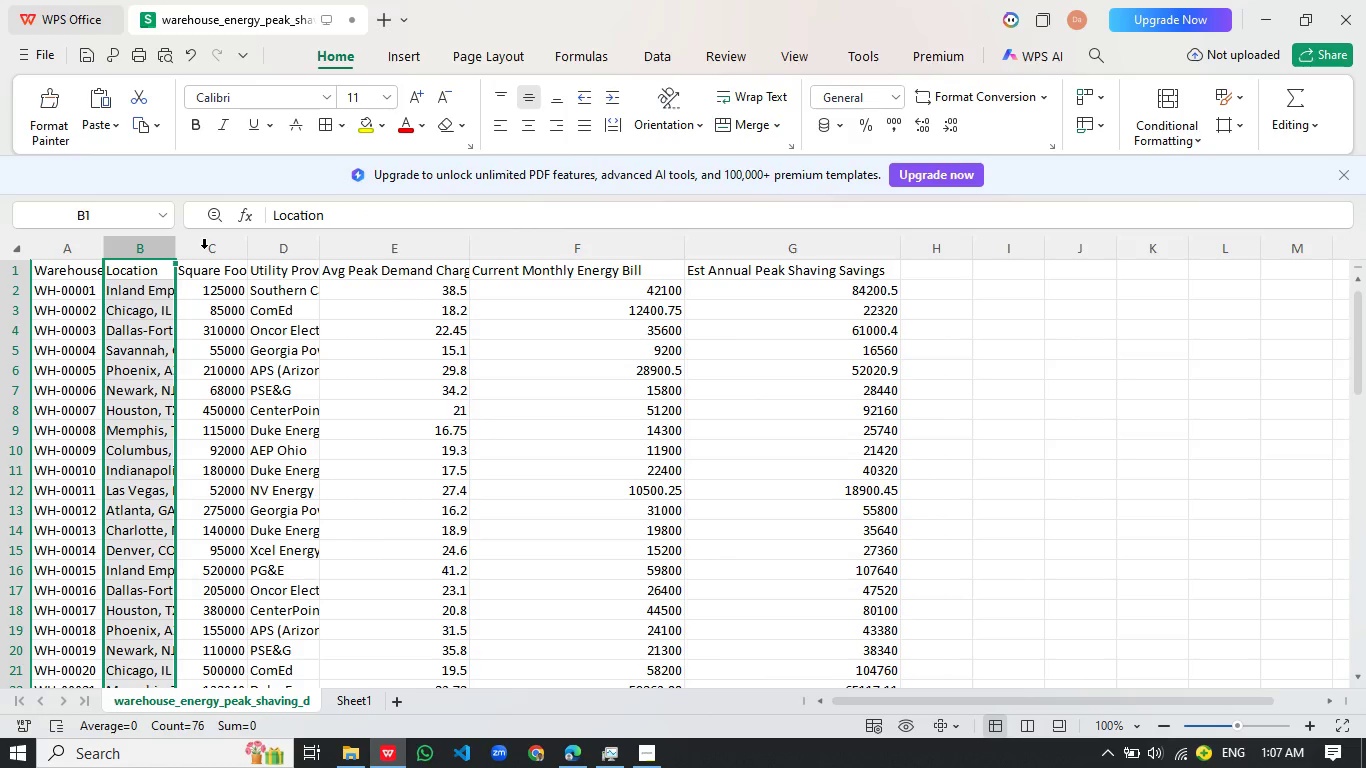 
hold_key(key=ControlLeft, duration=0.86)
left_click([212, 249])
 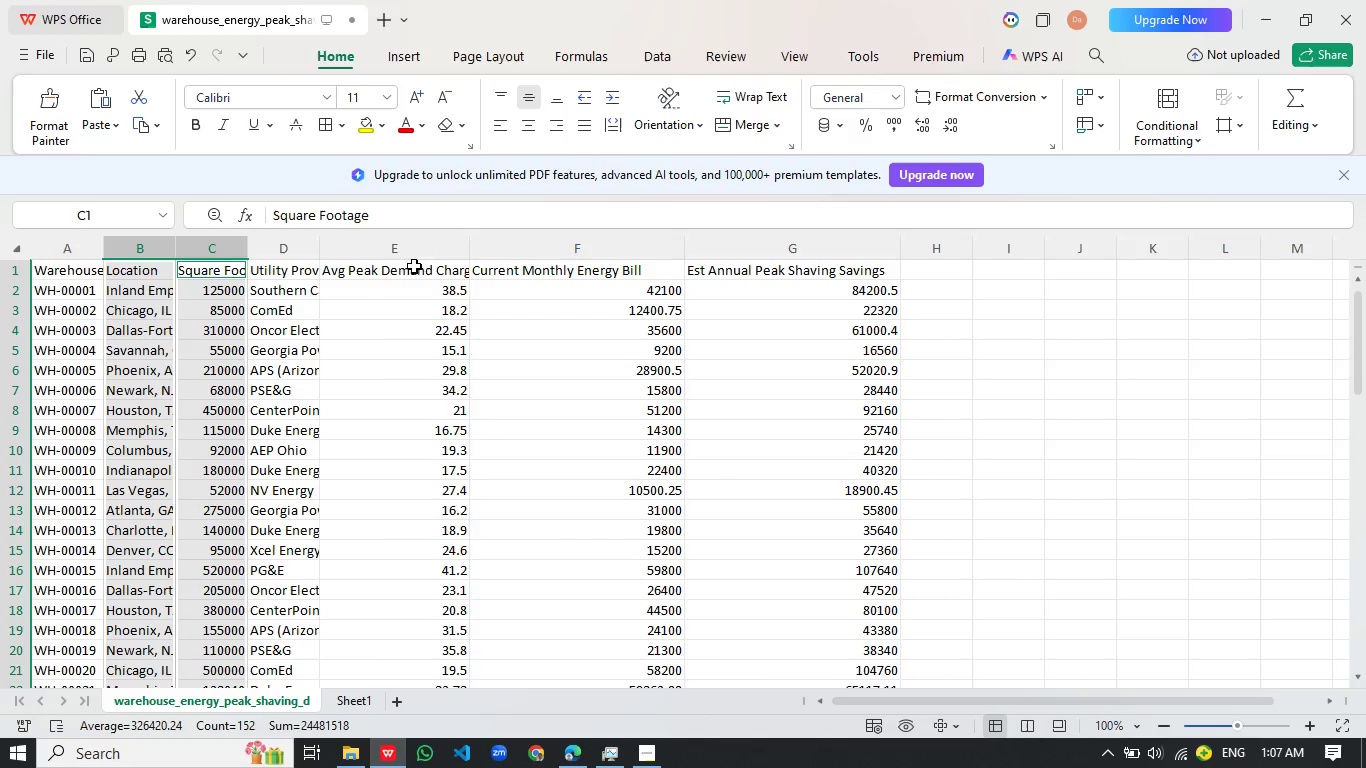 
hold_key(key=ControlLeft, duration=1.05)
left_click([447, 249])
 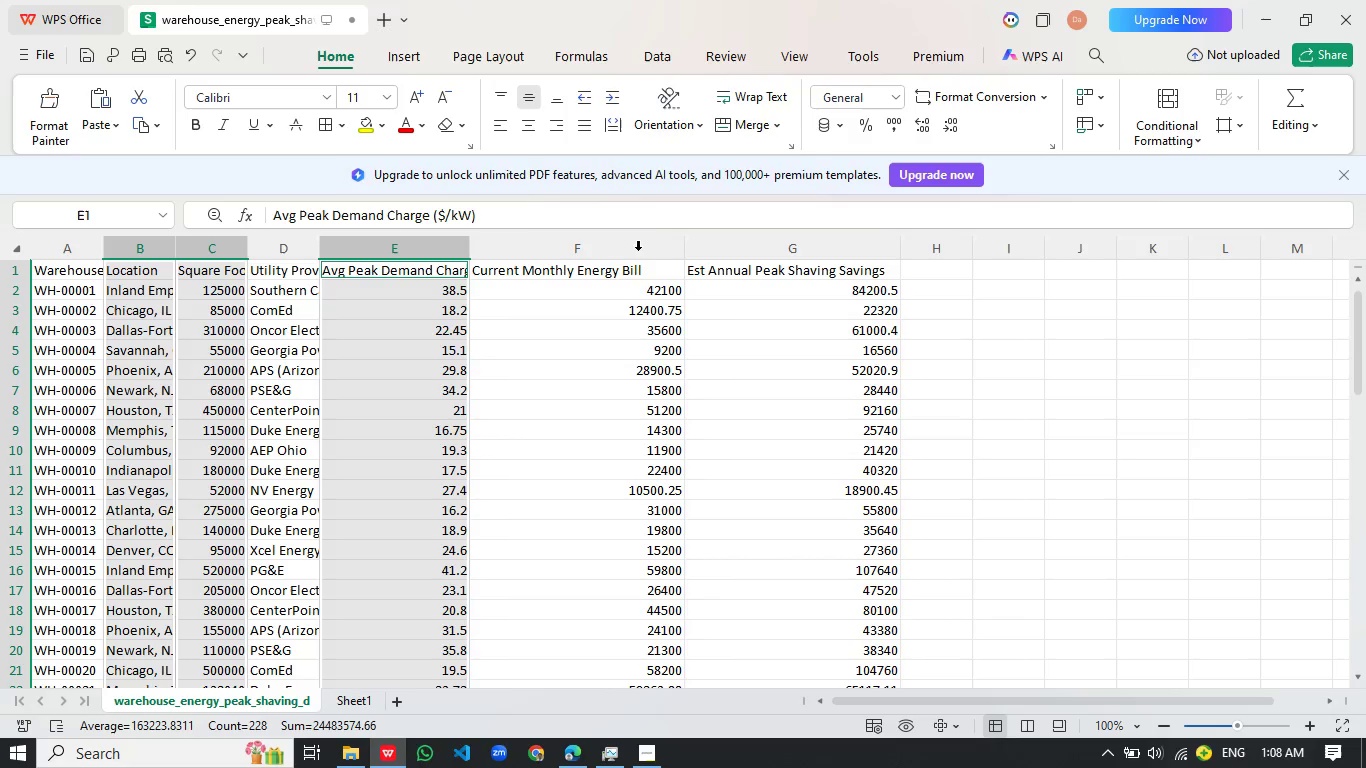 
hold_key(key=ControlLeft, duration=1.5)
 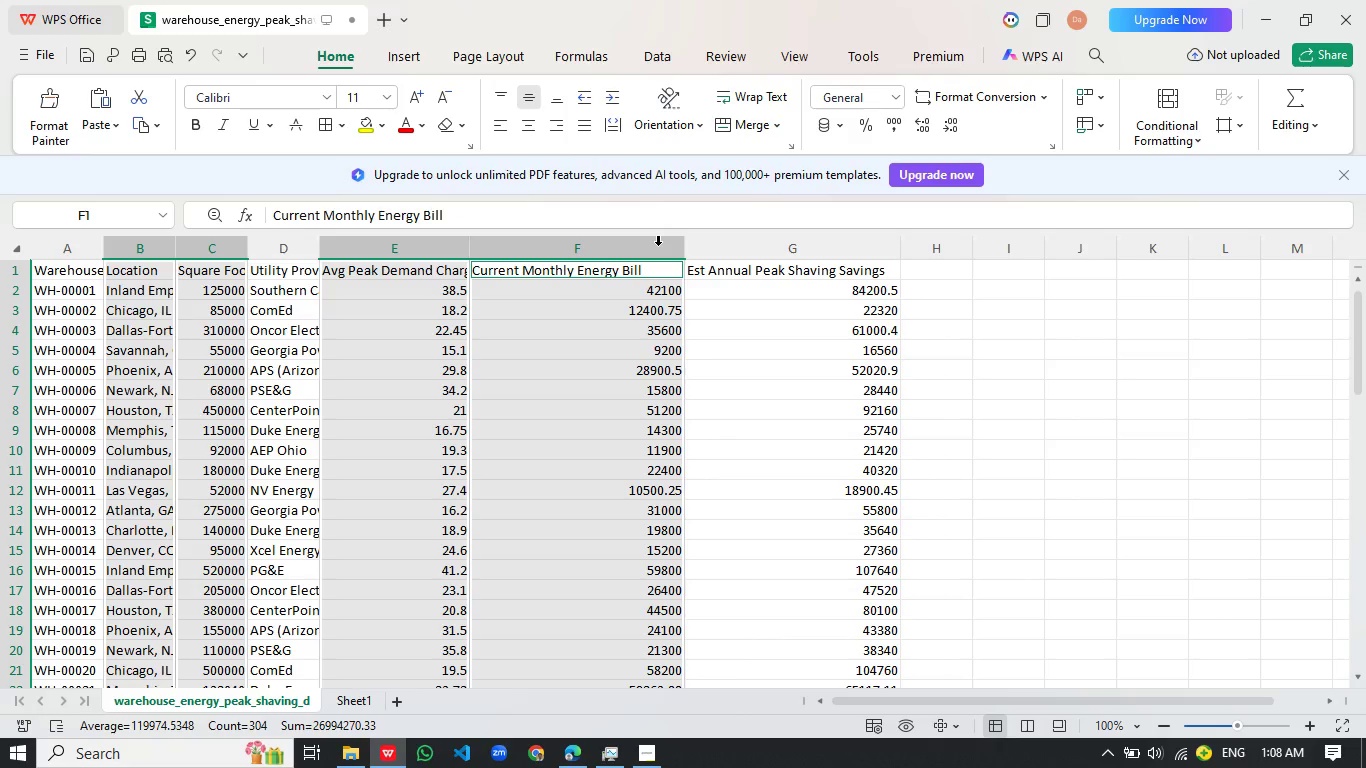 
key(Control+C)
 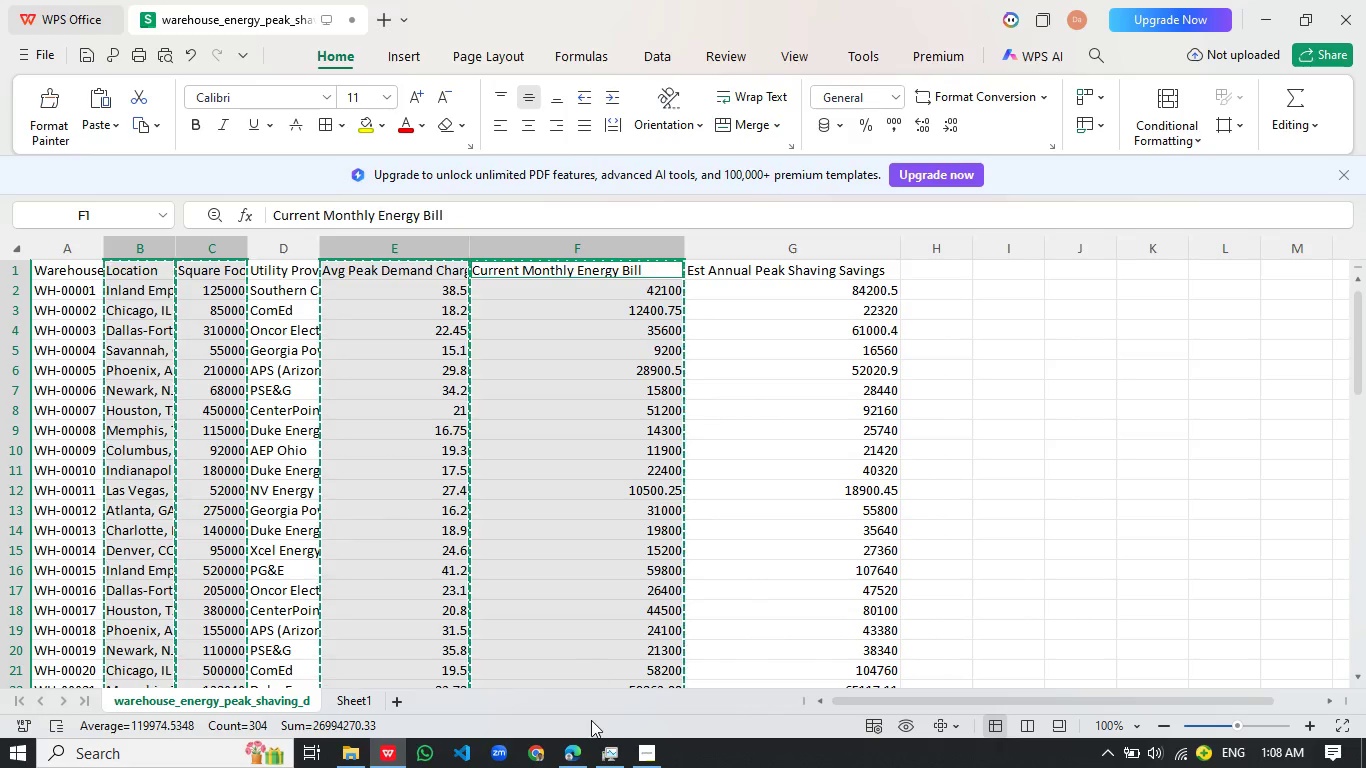 
mouse_move([567, 718])
 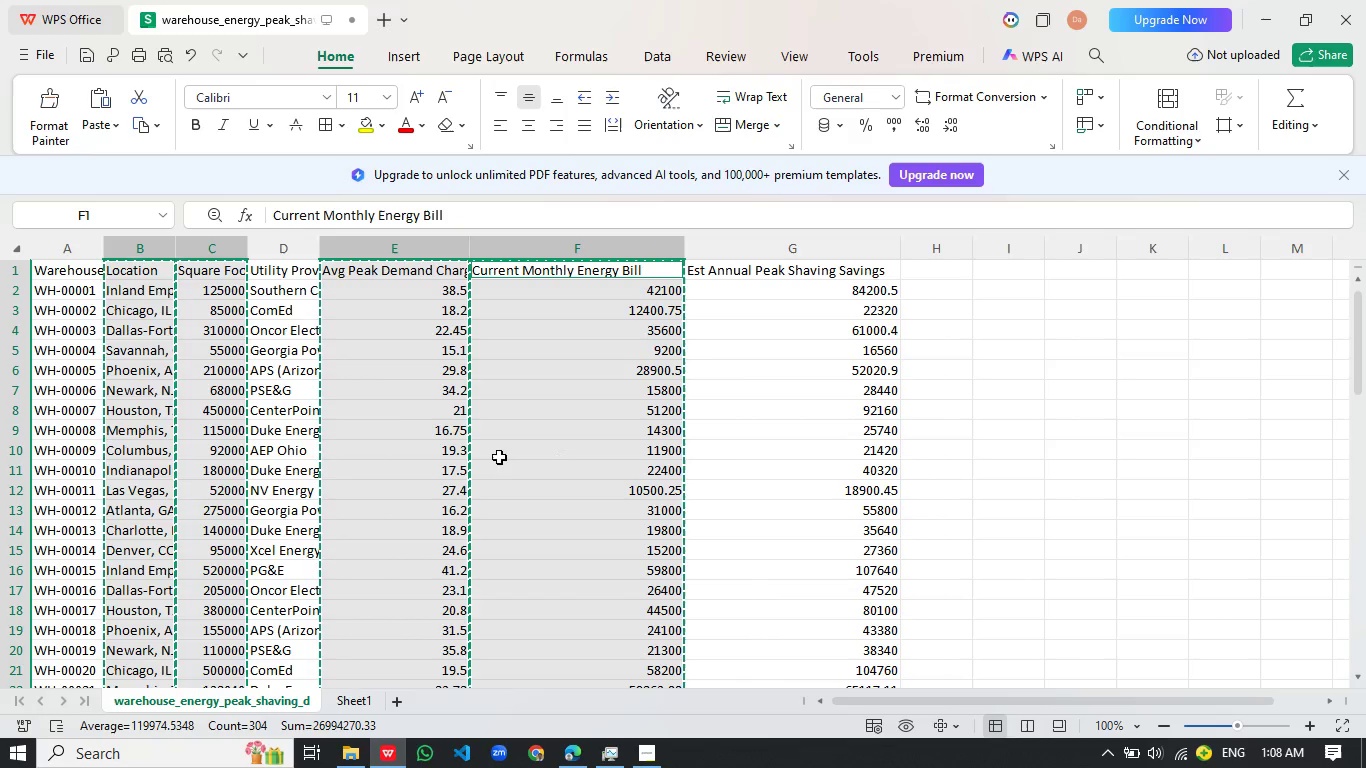 
scroll: coordinate [429, 467], scroll_direction: down, amount: 2.0
 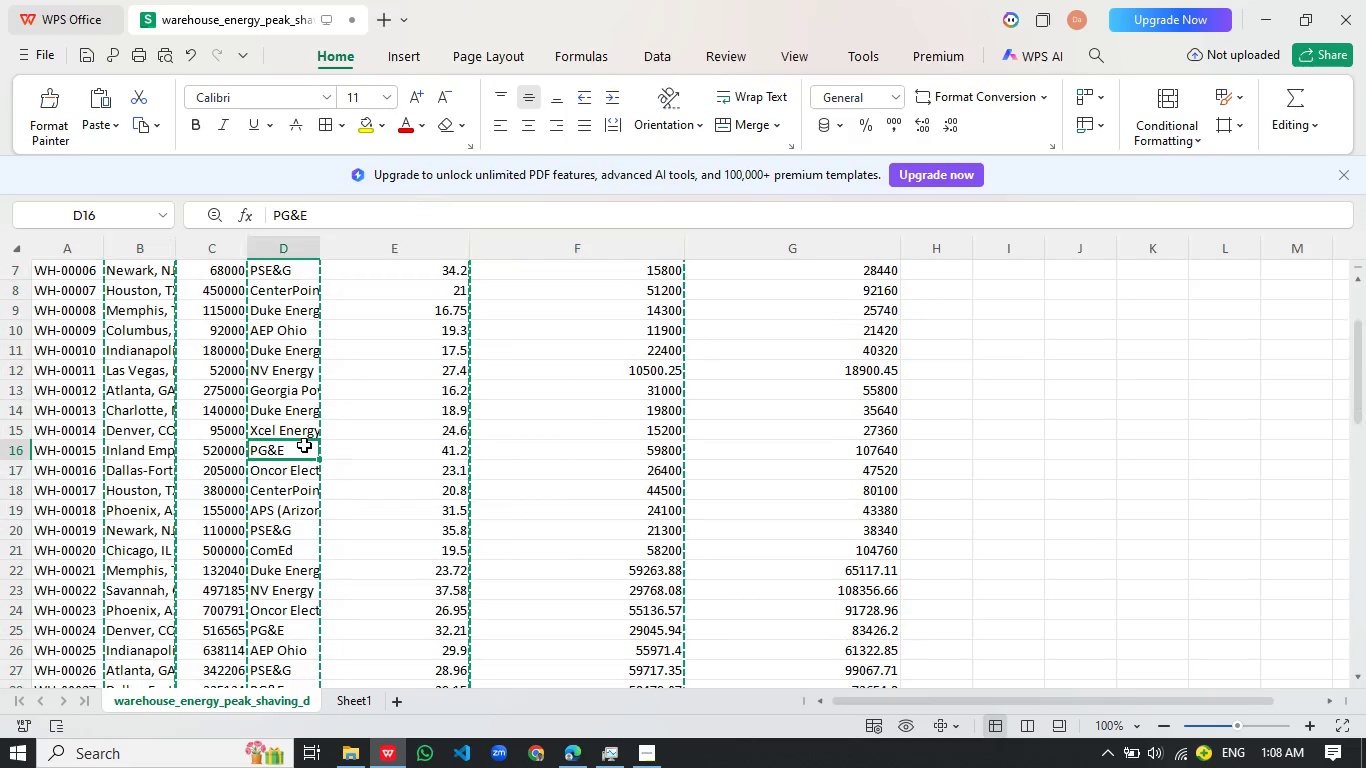 
left_click([304, 444])
 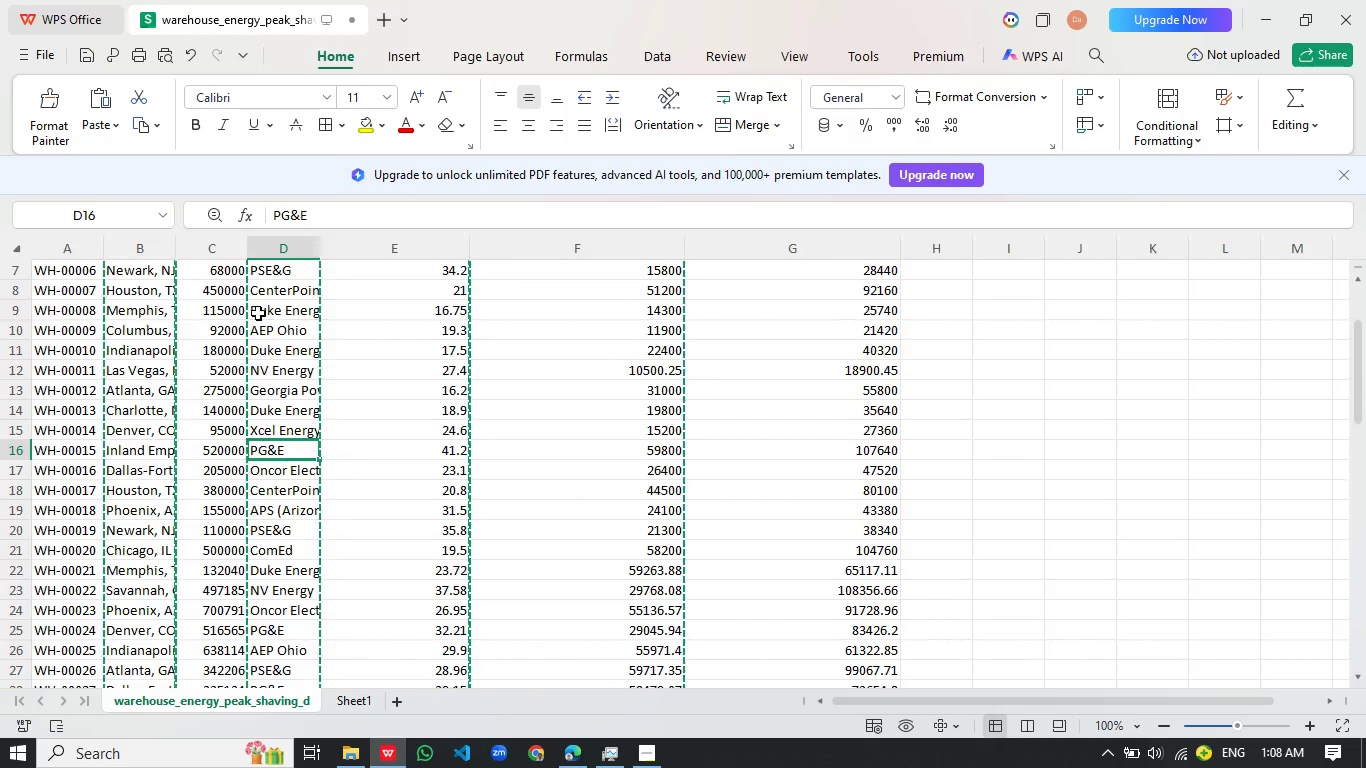 
scroll: coordinate [229, 308], scroll_direction: up, amount: 5.0
 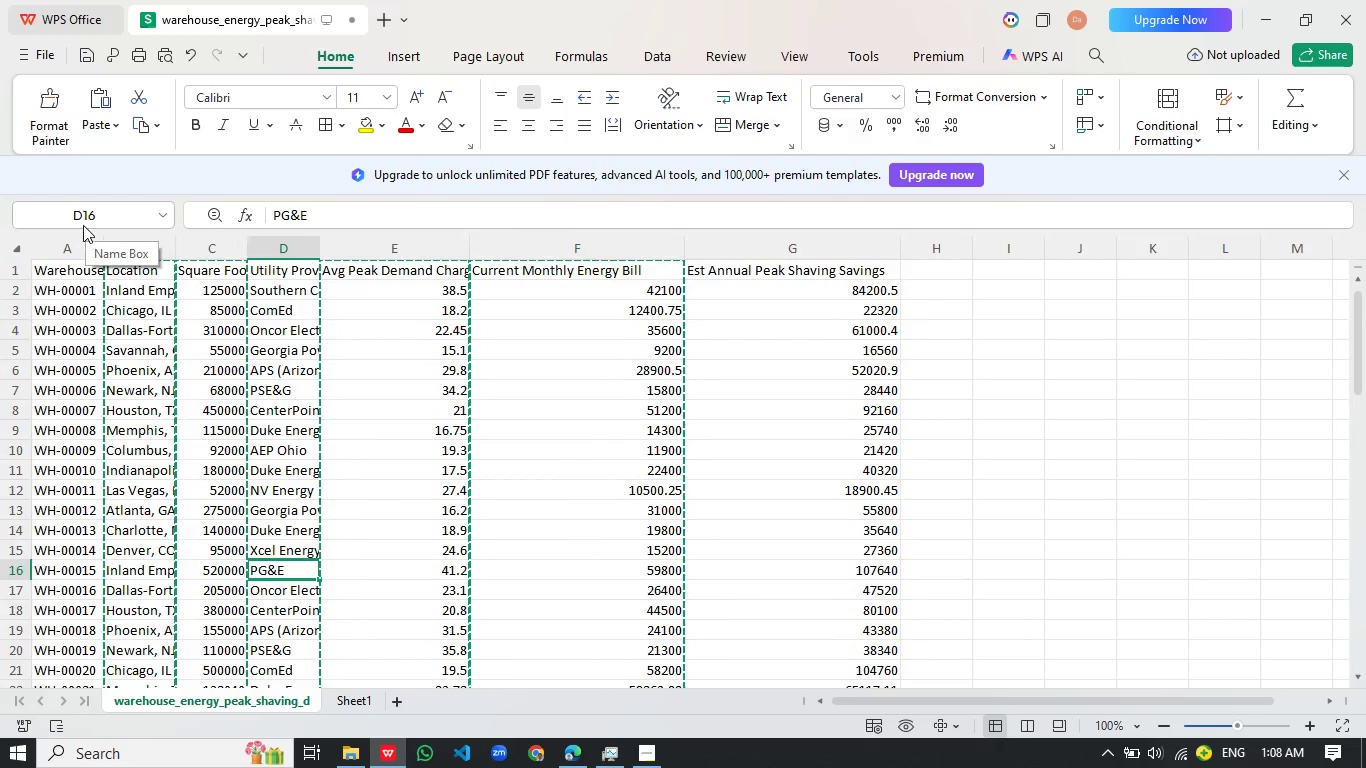 
wait(8.15)
 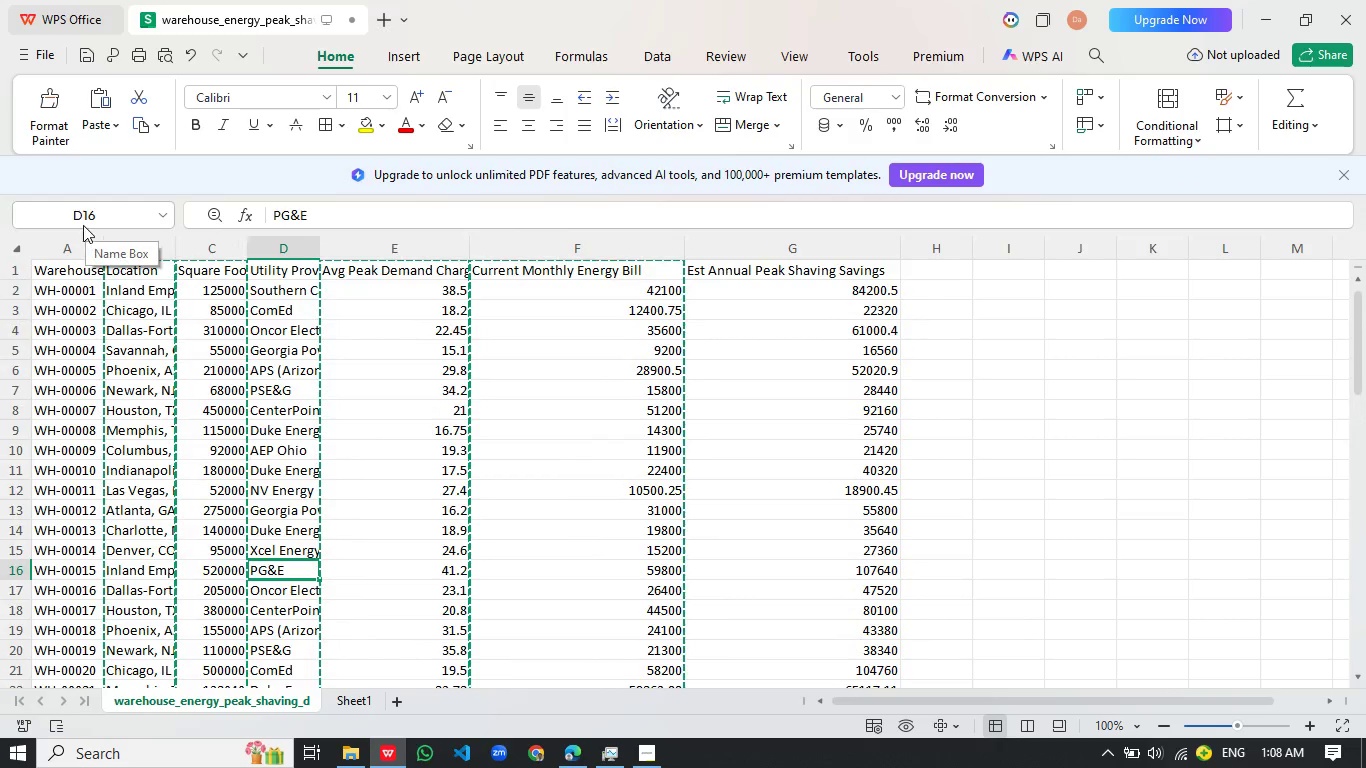 
left_click_drag(start_coordinate=[76, 269], to_coordinate=[818, 317])
 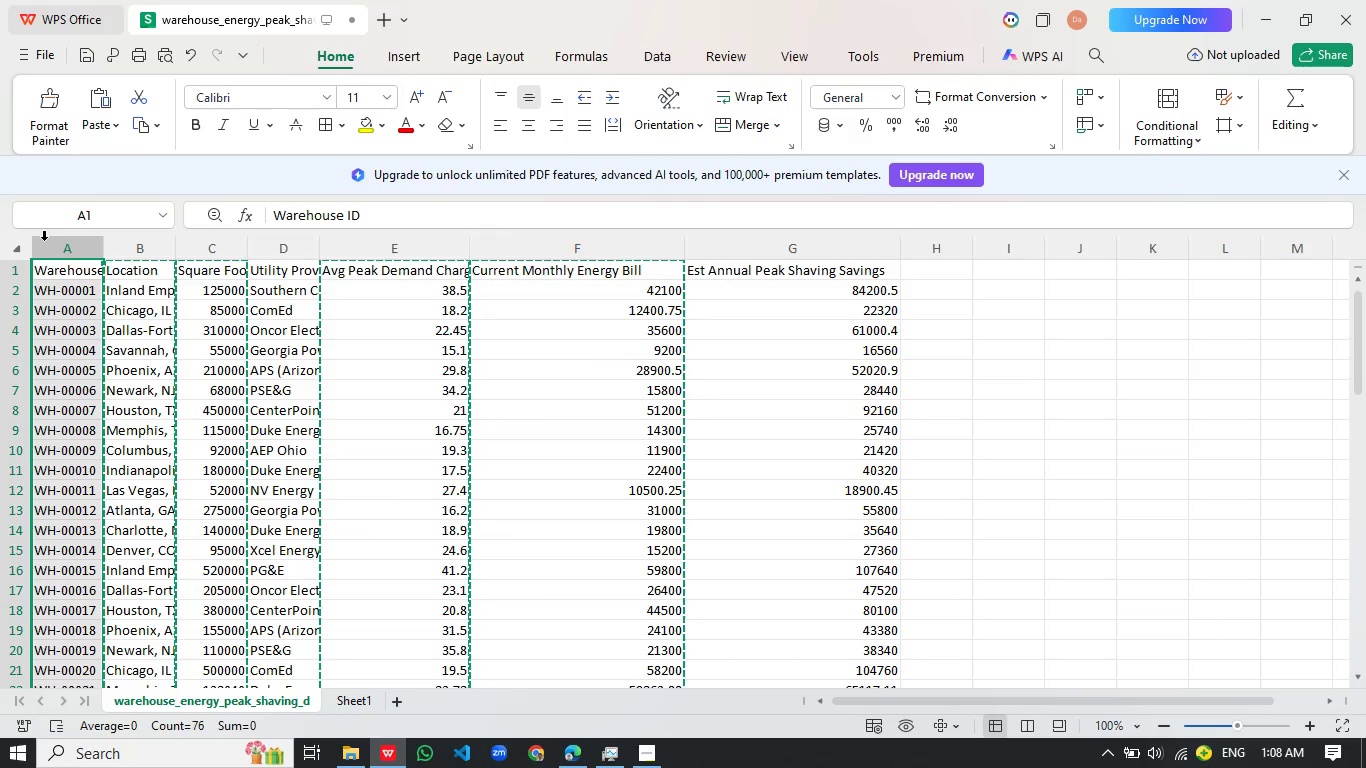 
left_click_drag(start_coordinate=[44, 241], to_coordinate=[779, 292])
 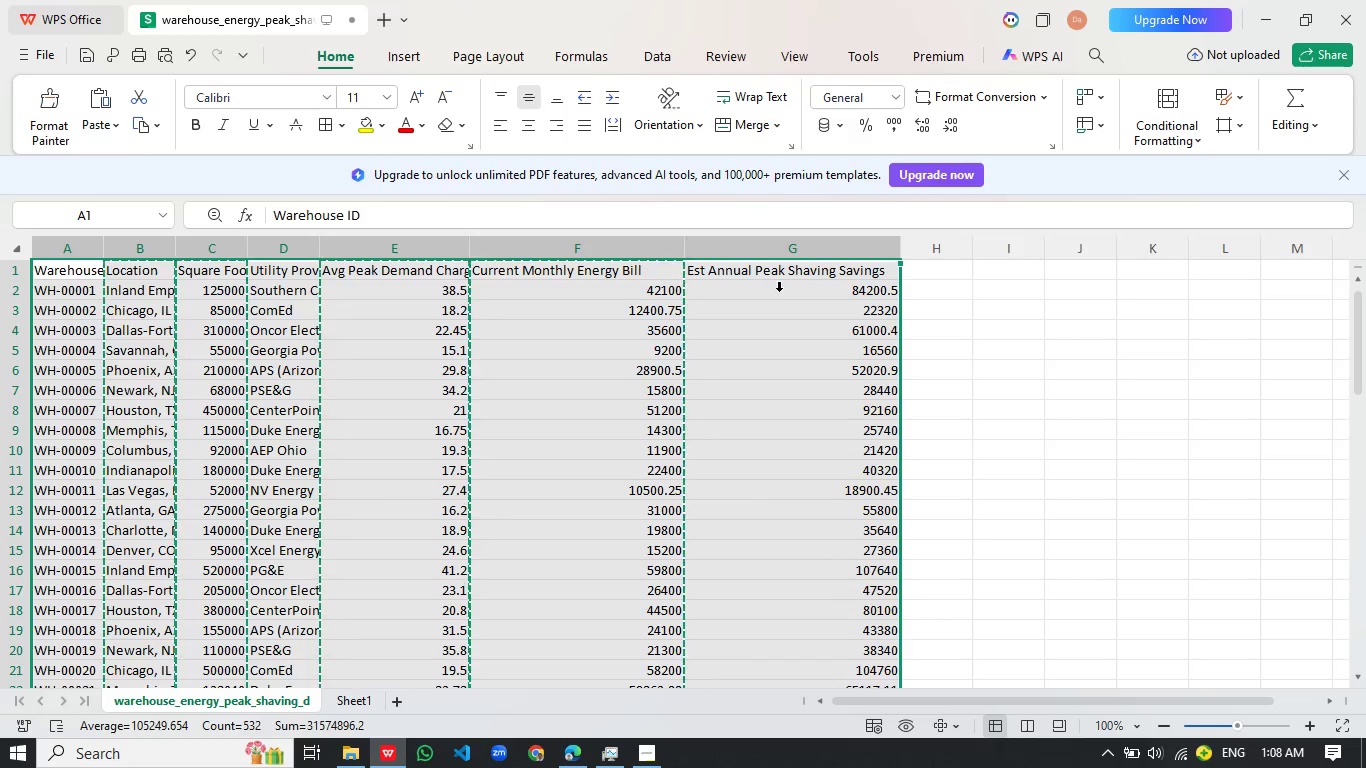 
key(Control+C)
 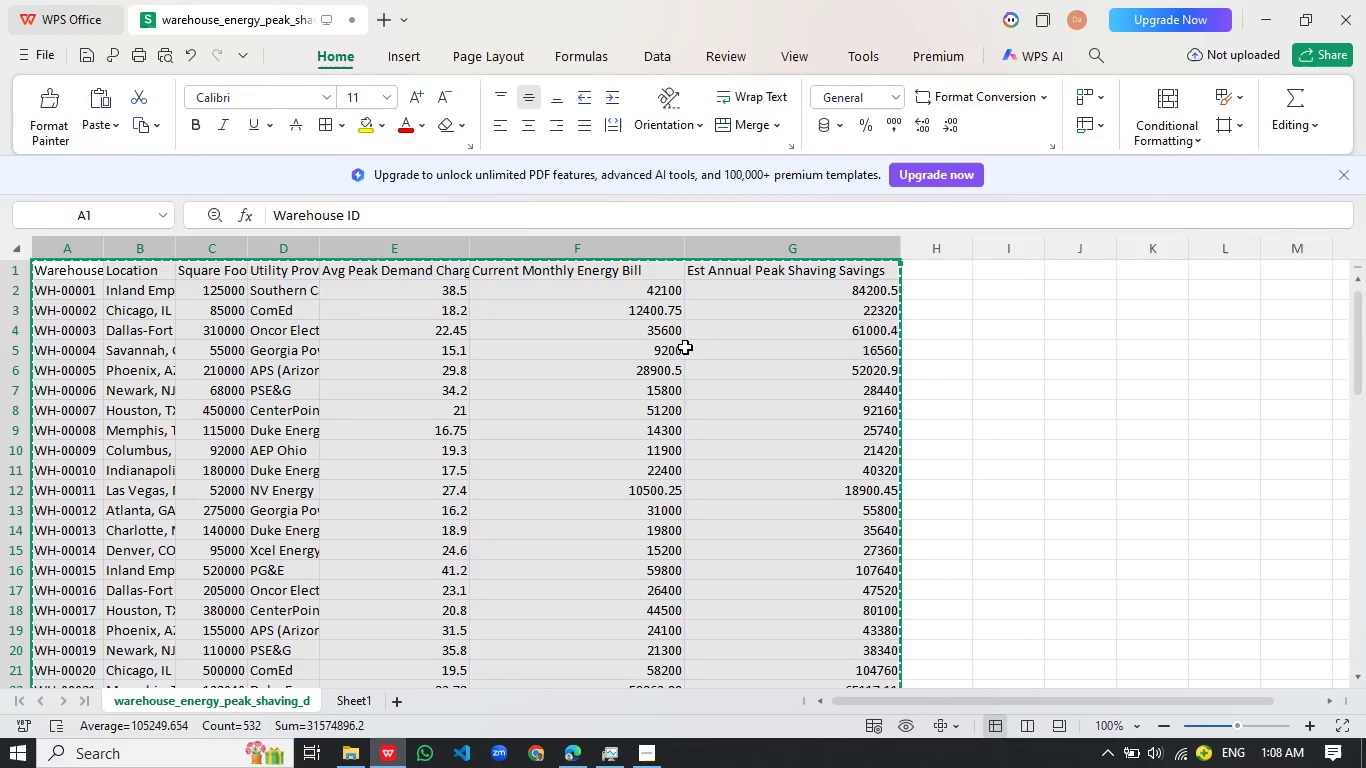 
key(Alt+AltLeft)
 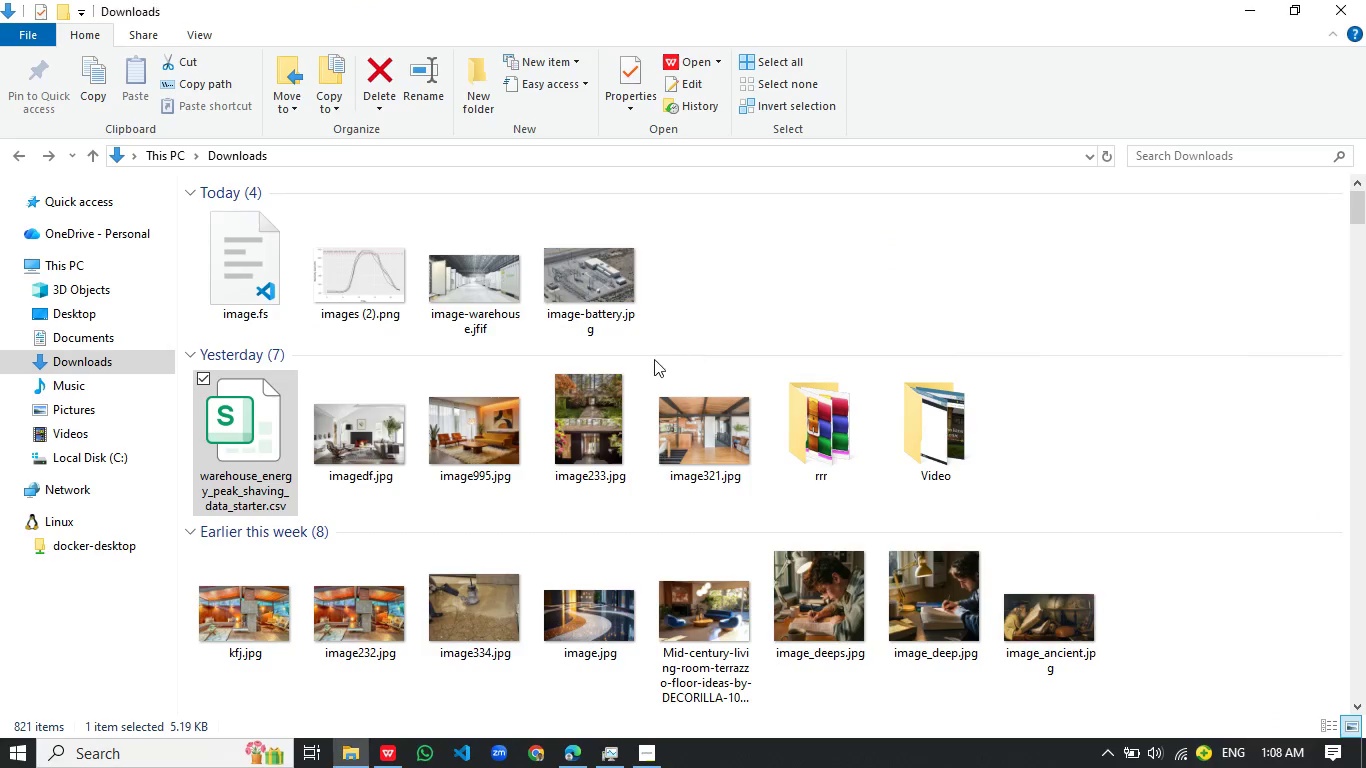 
key(Alt+Tab)
 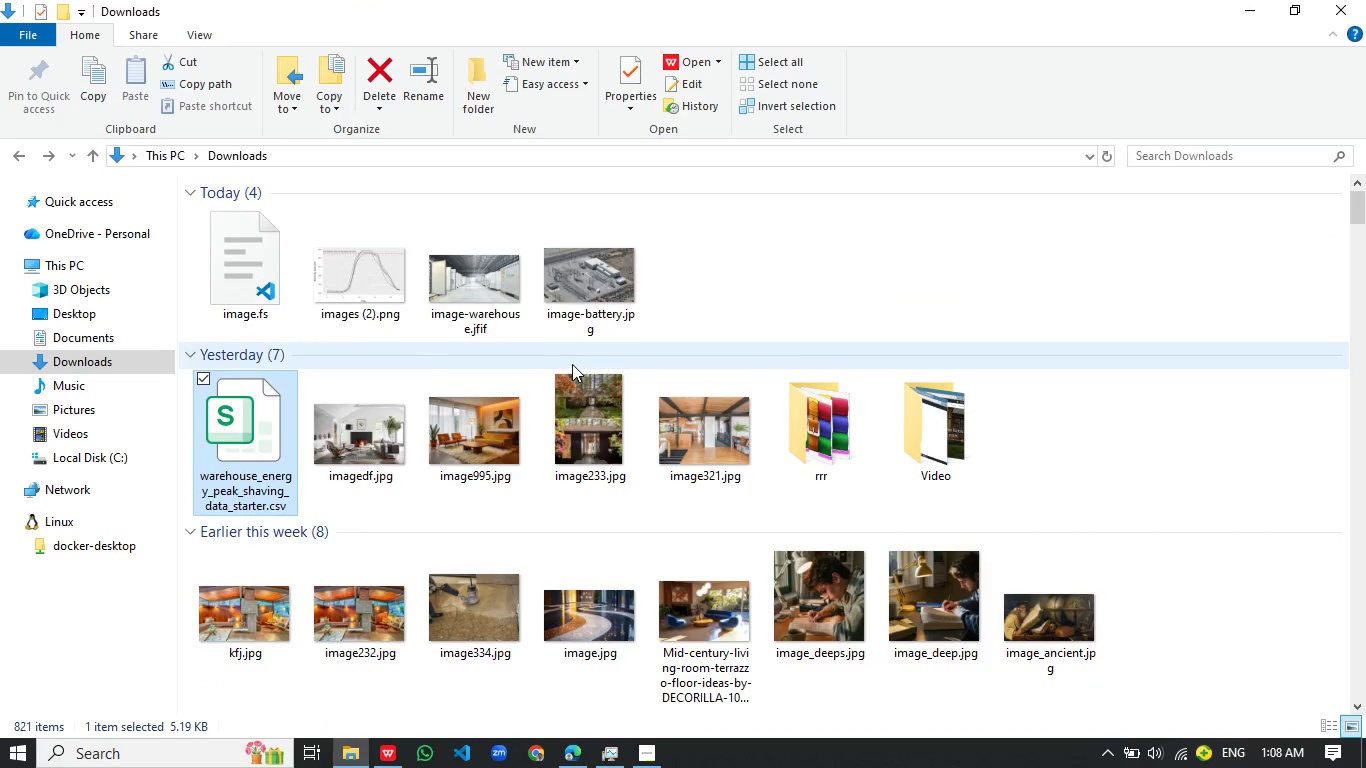 
key(Alt+AltLeft)
 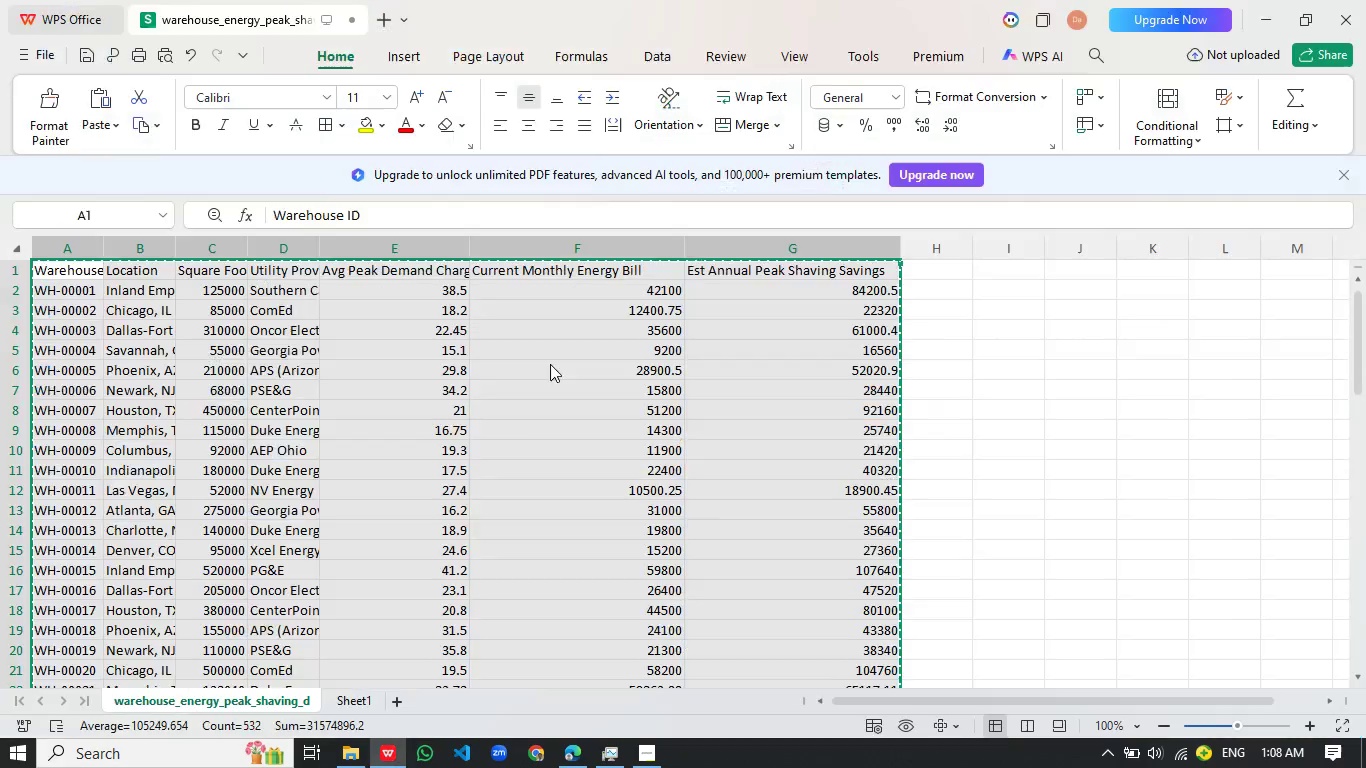 
key(Alt+Tab)
 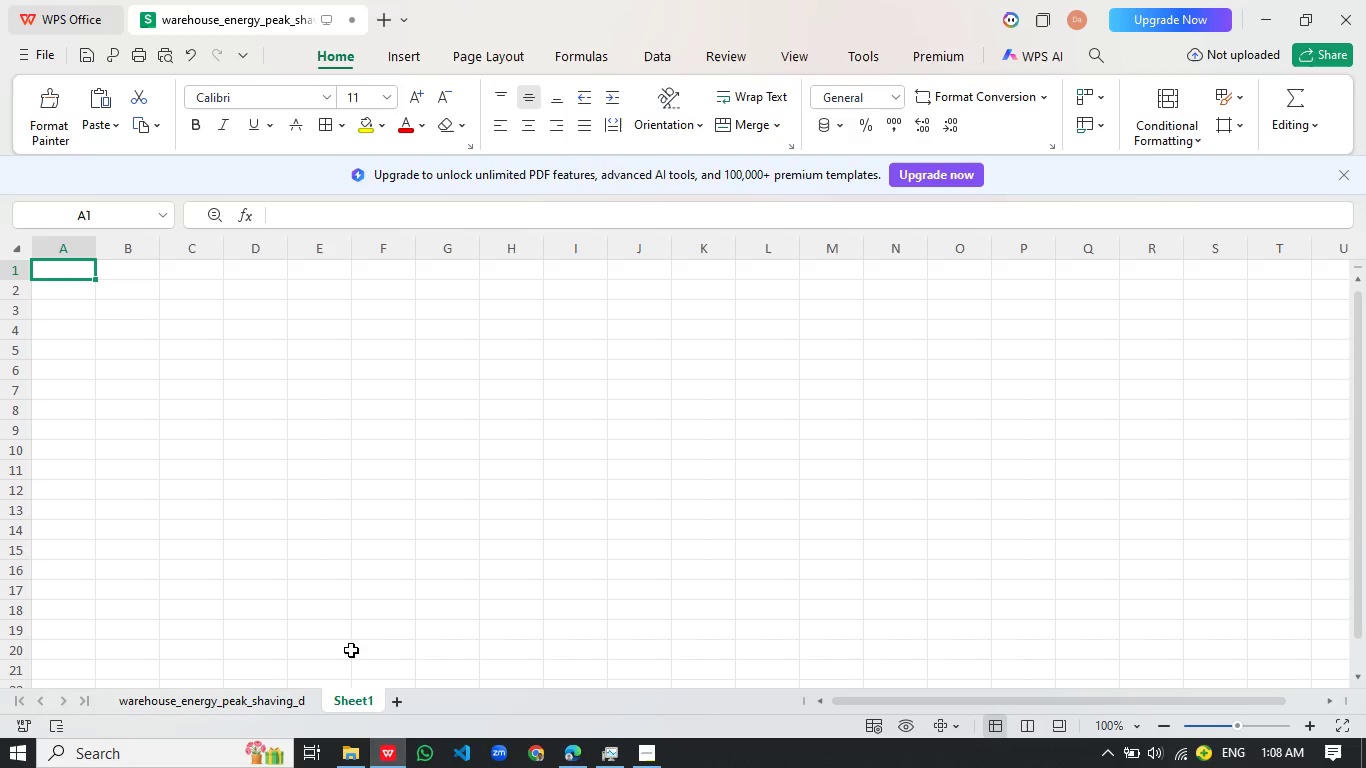 
key(Control+V)
 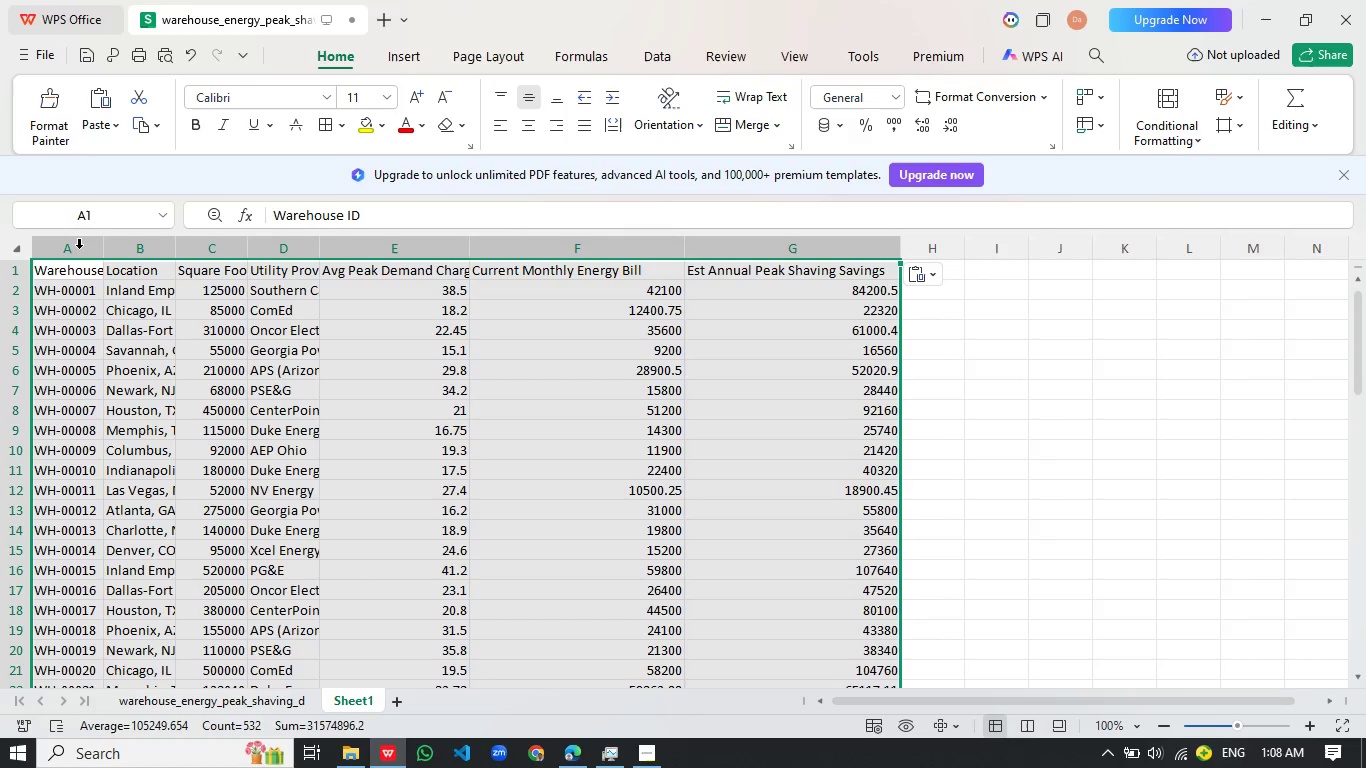 
left_click([74, 246])
 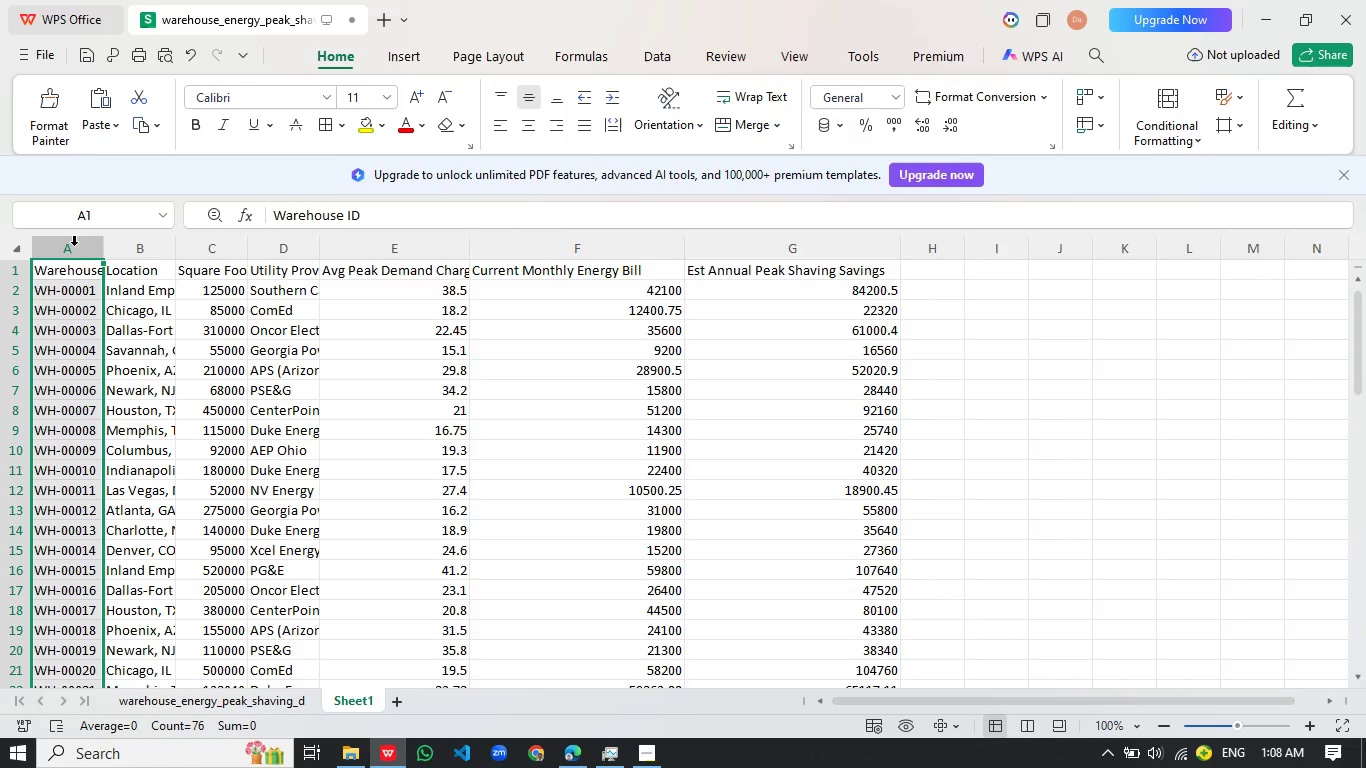 
right_click([74, 246])
 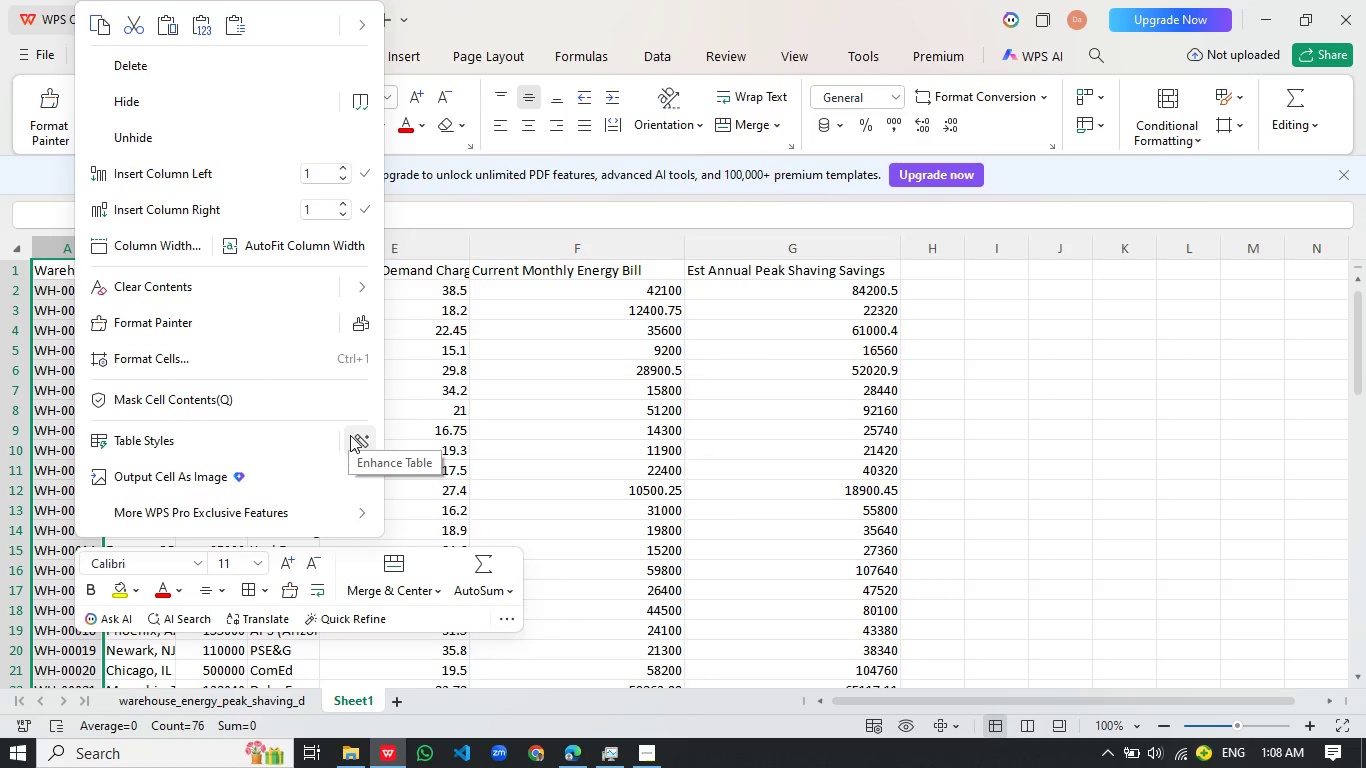 
wait(15.78)
 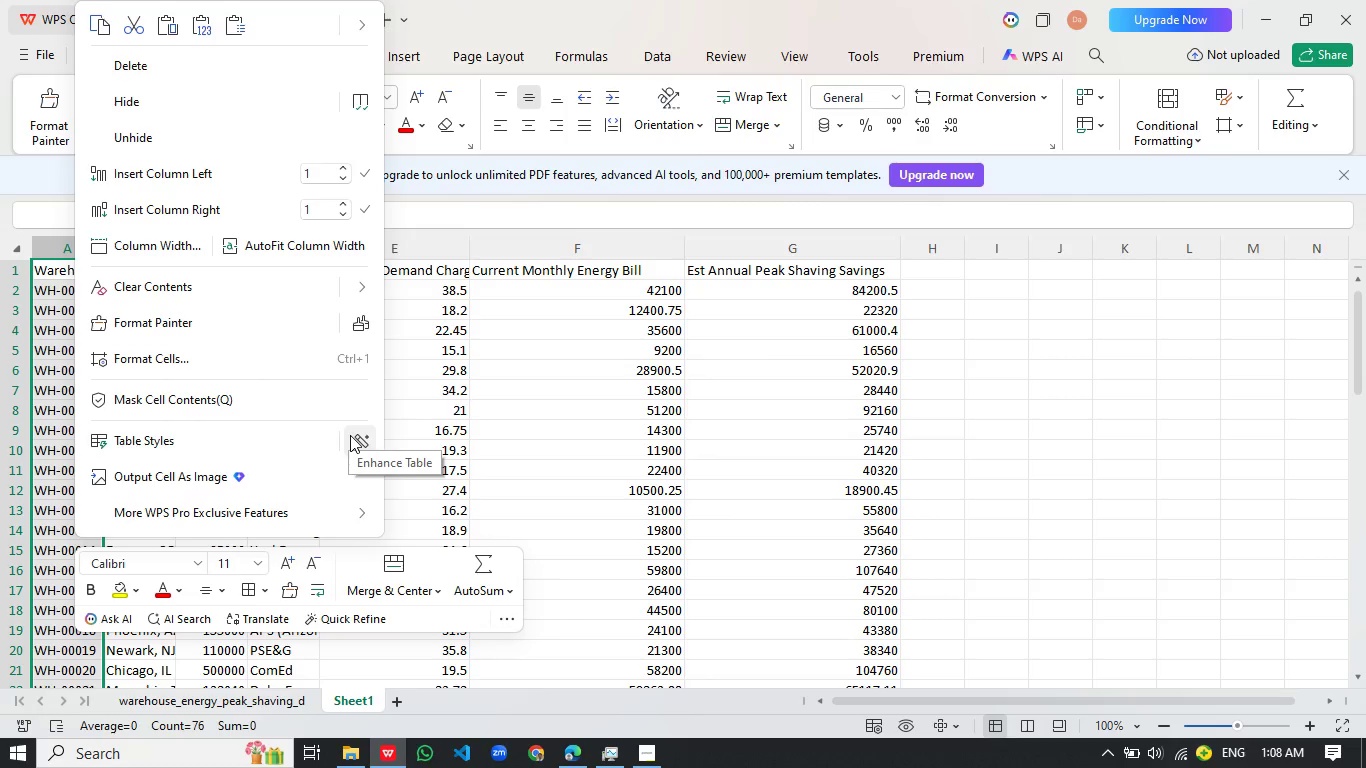 
left_click([642, 760])